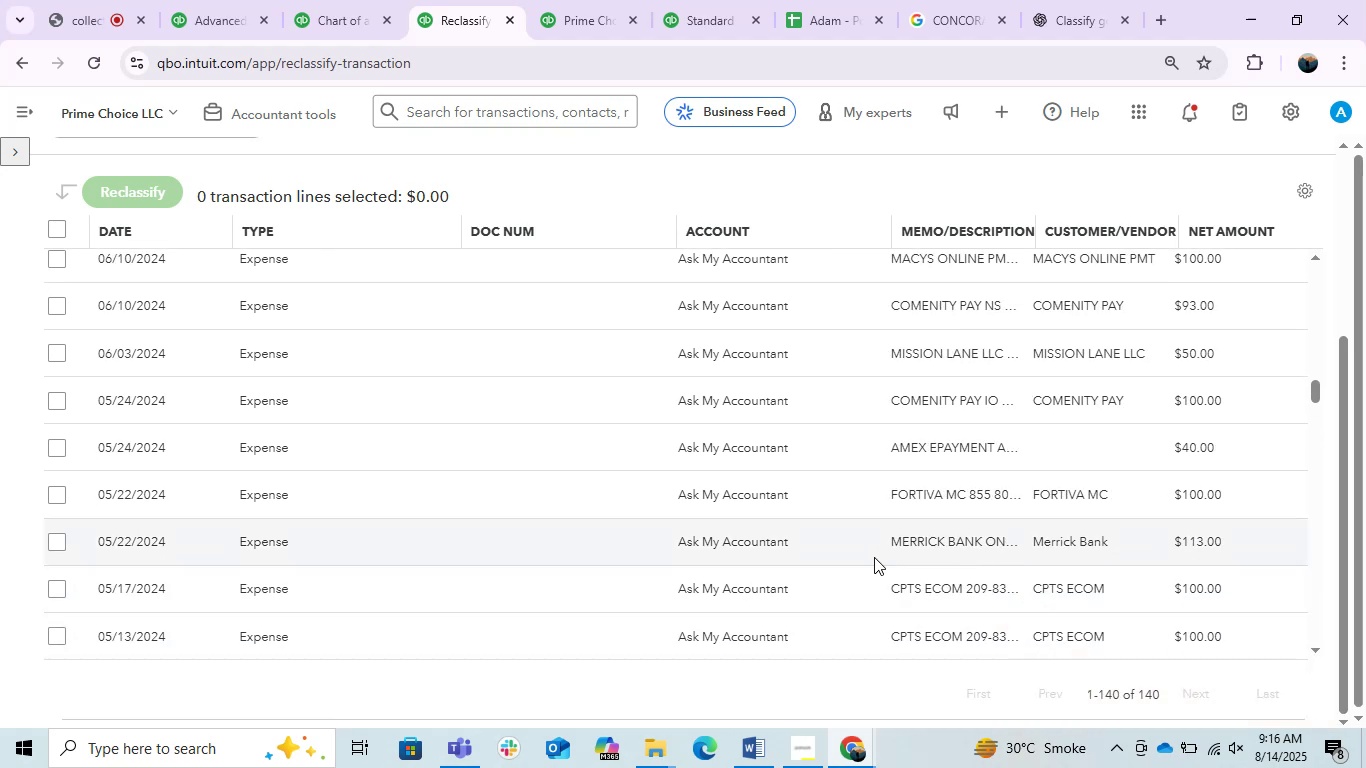 
scroll: coordinate [874, 557], scroll_direction: up, amount: 4.0
 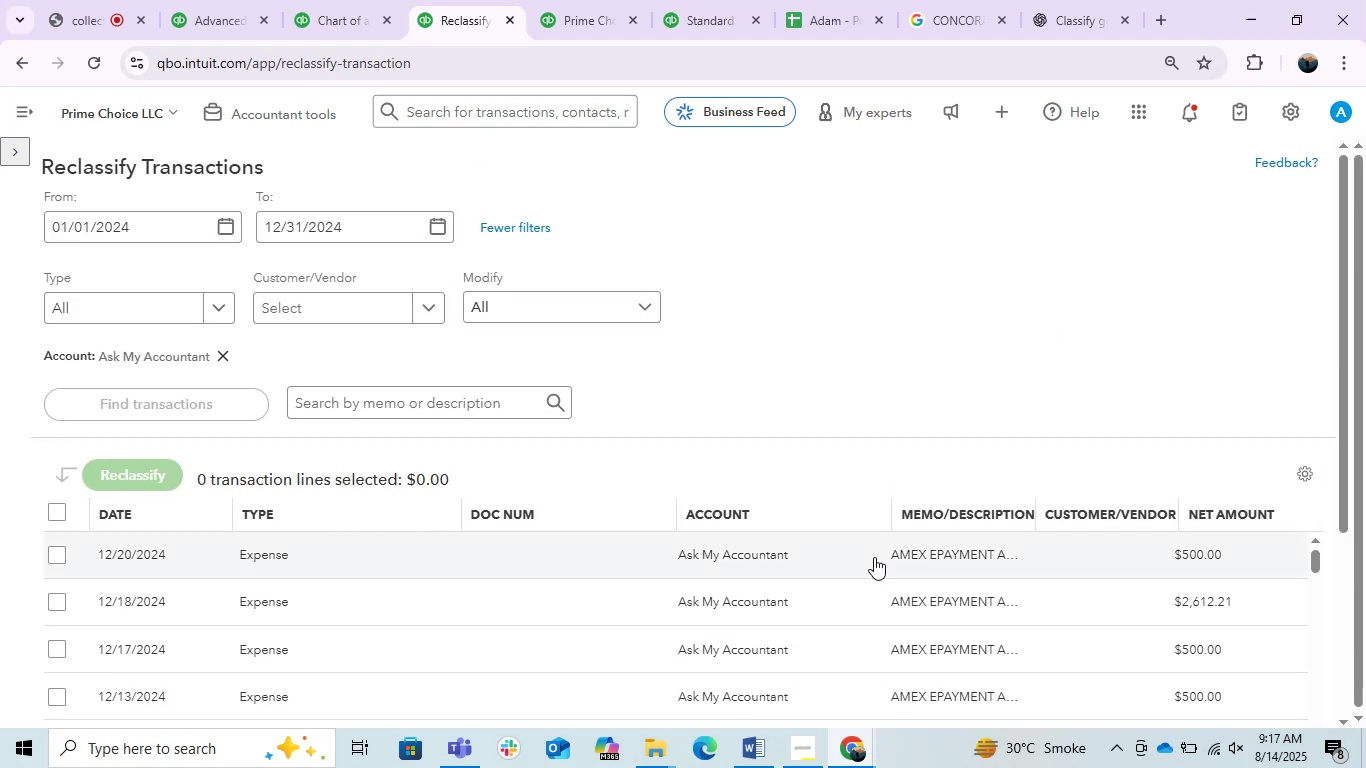 
wait(6.46)
 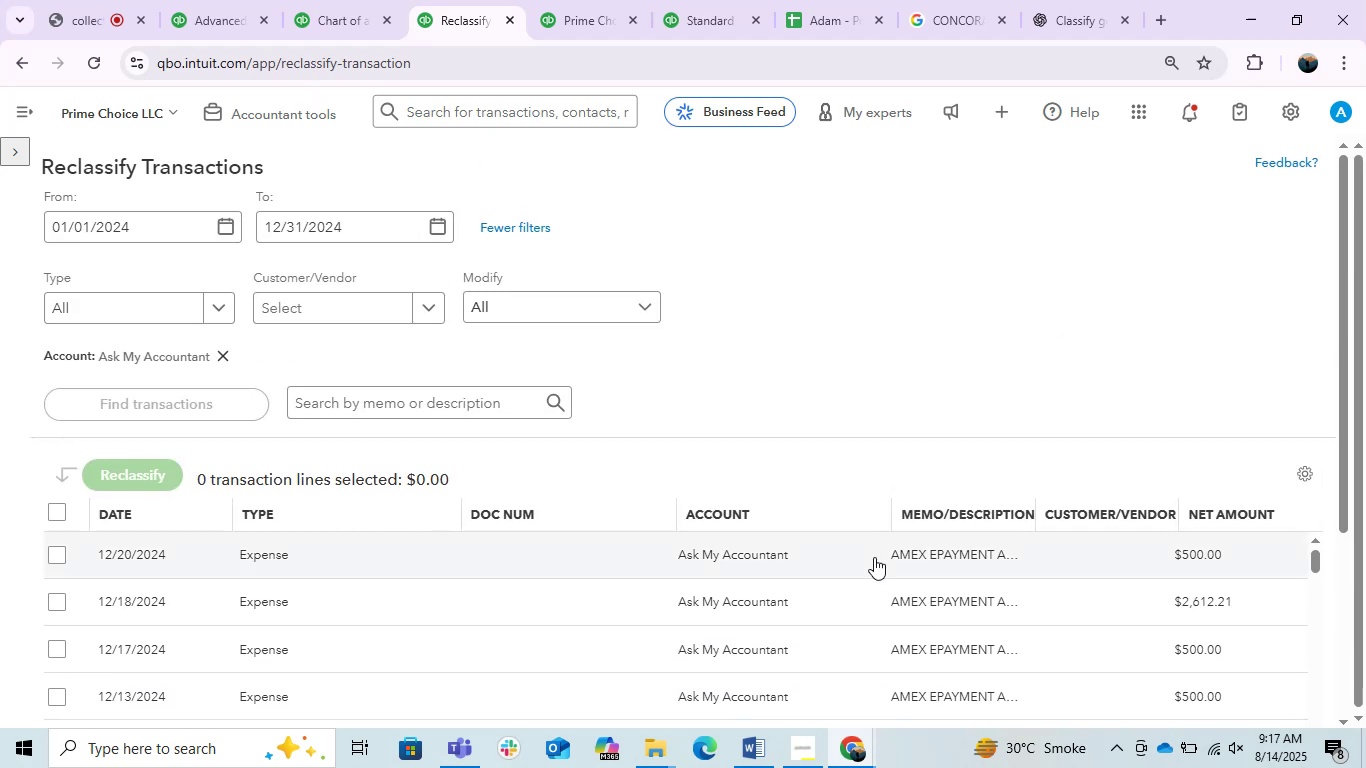 
mouse_move([961, 638])
 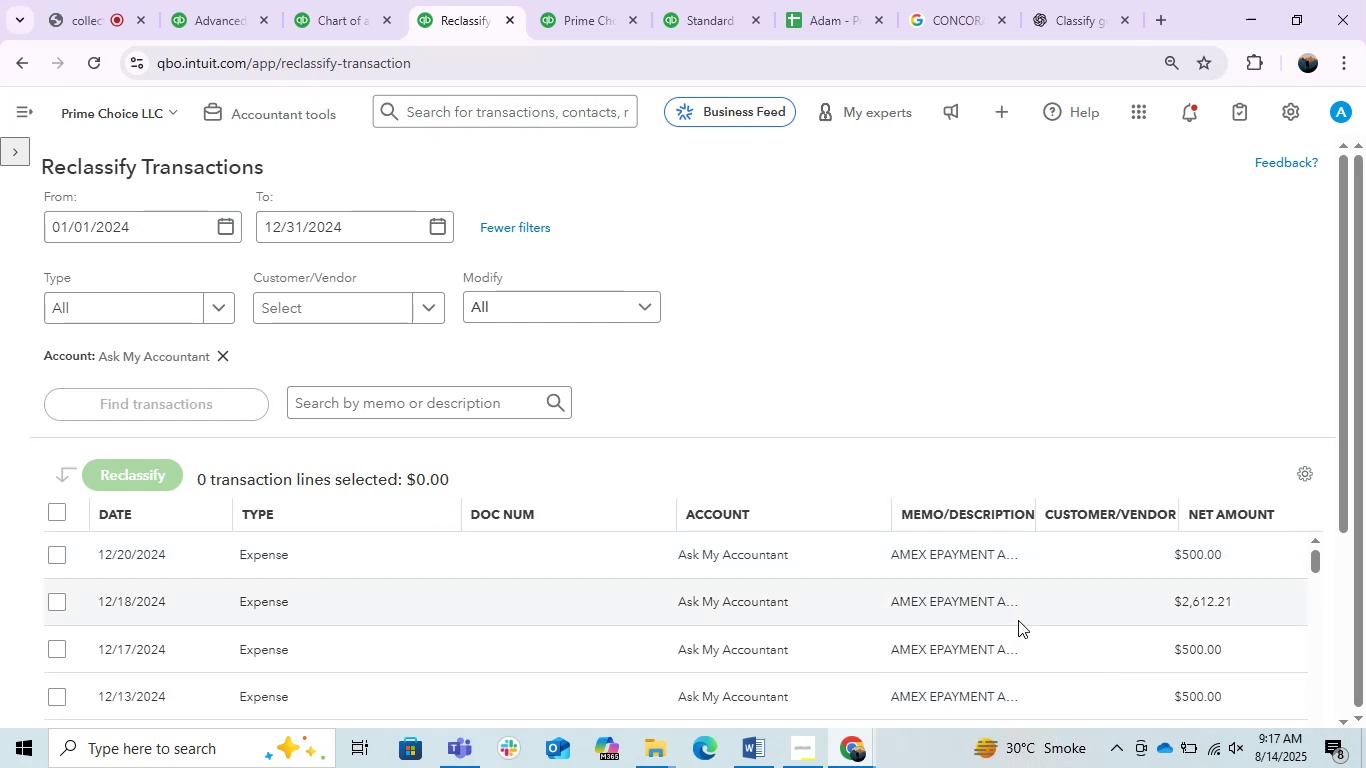 
wait(5.4)
 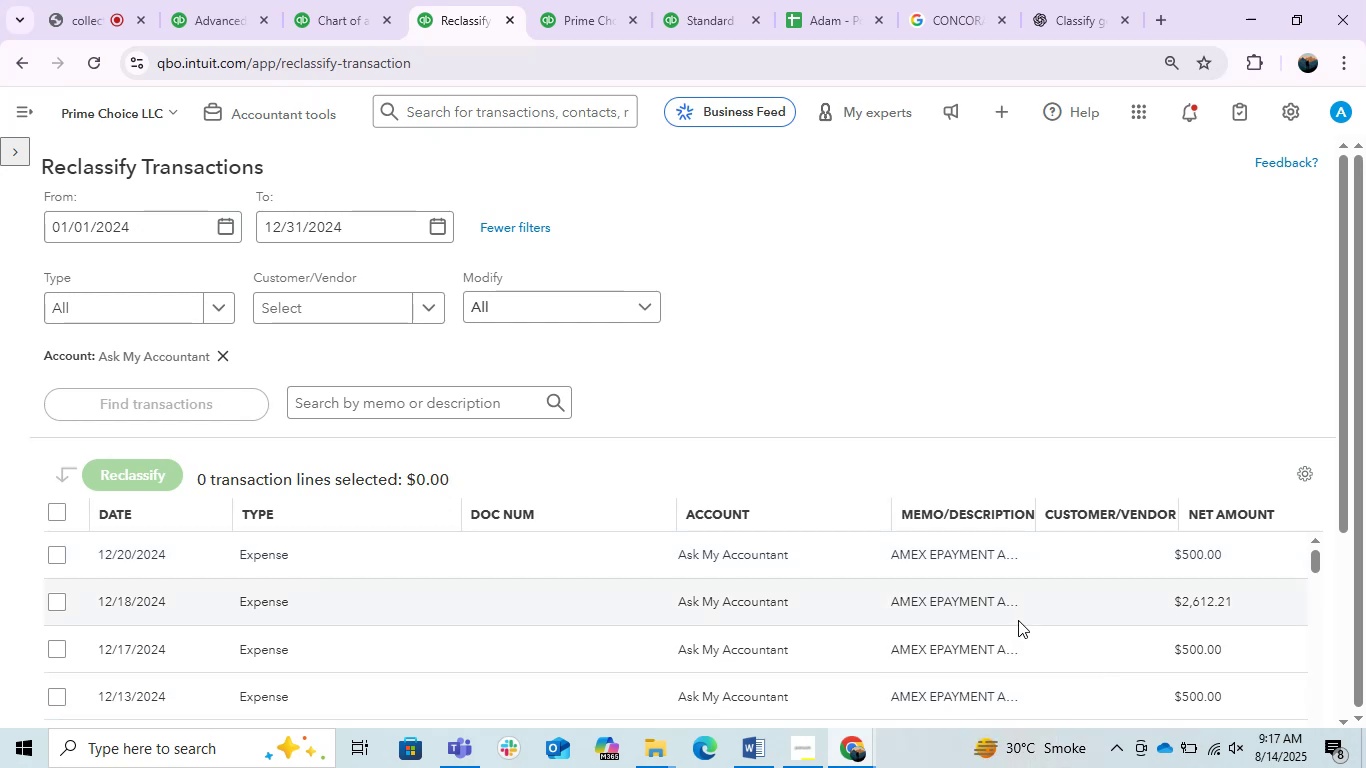 
scroll: coordinate [1018, 620], scroll_direction: down, amount: 1.0
 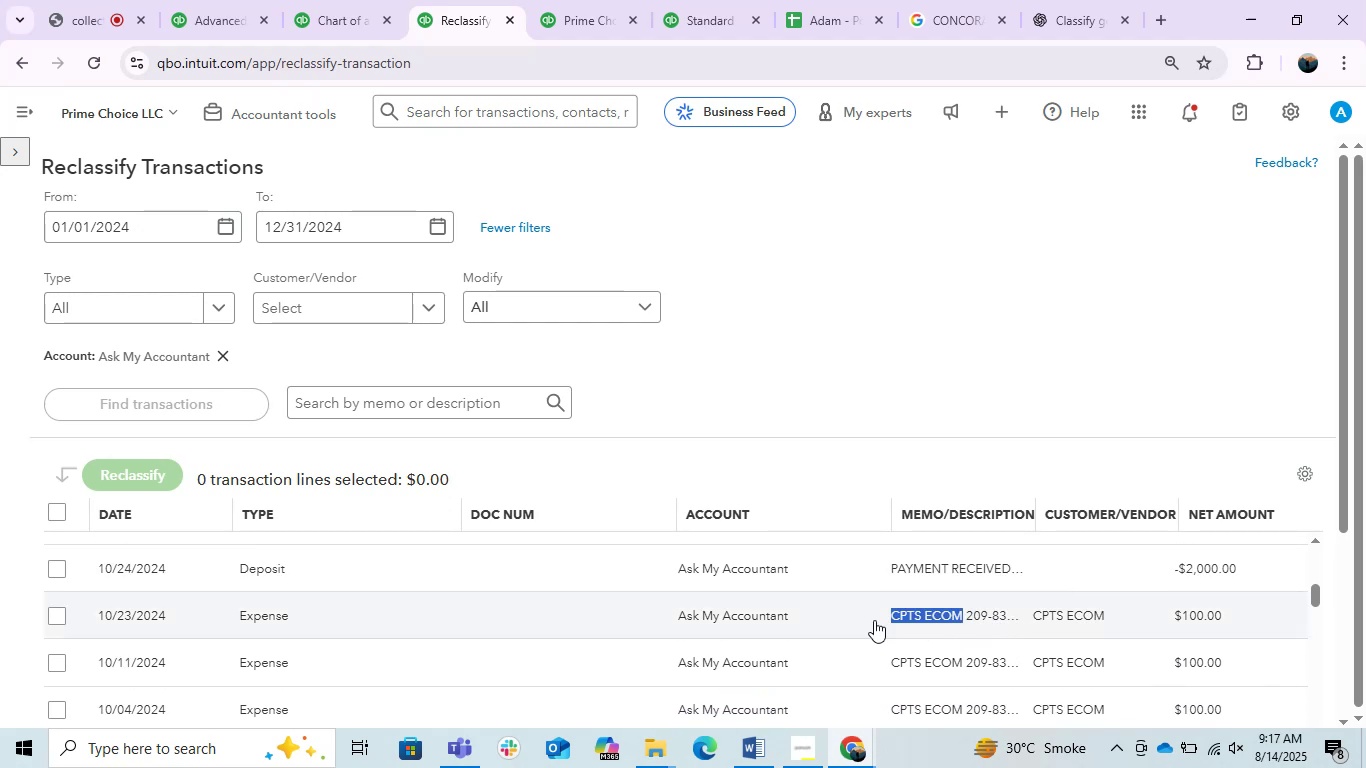 
wait(5.83)
 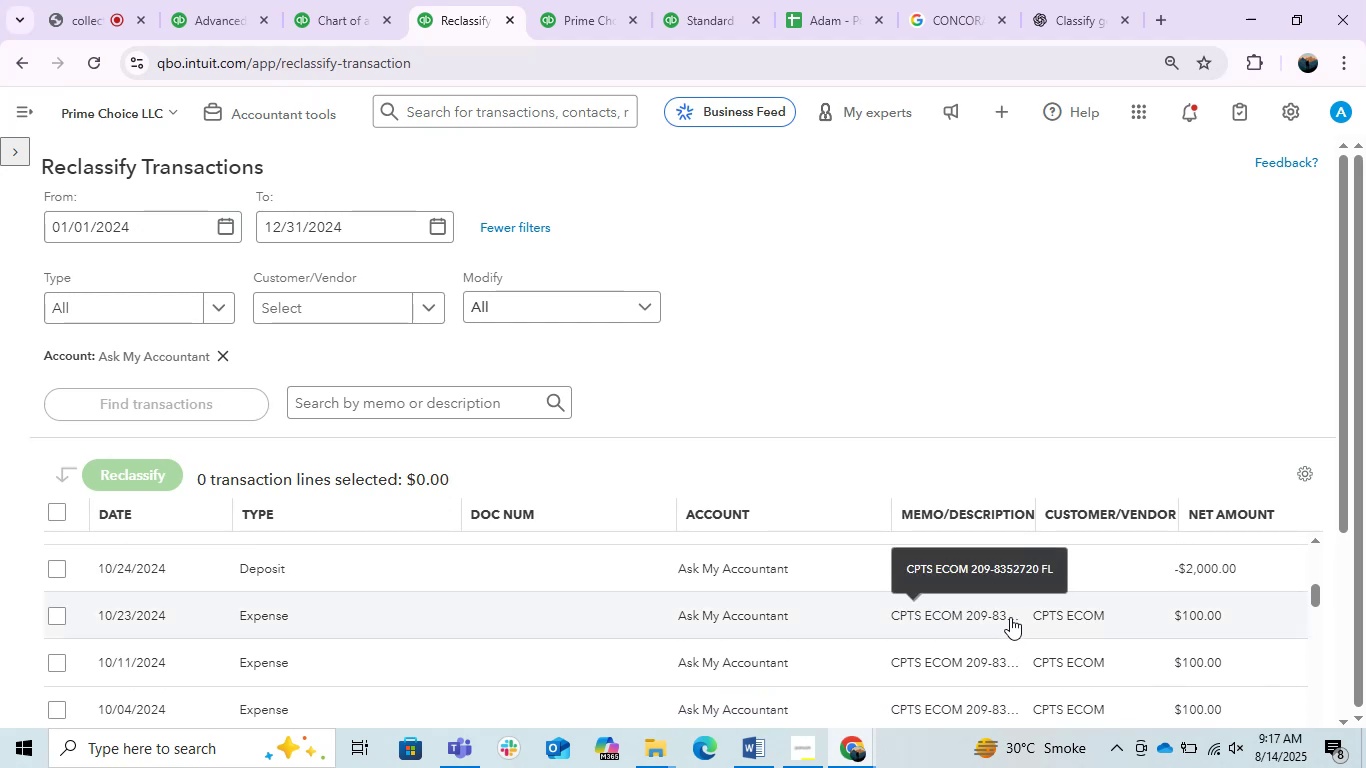 
key(Control+C)
 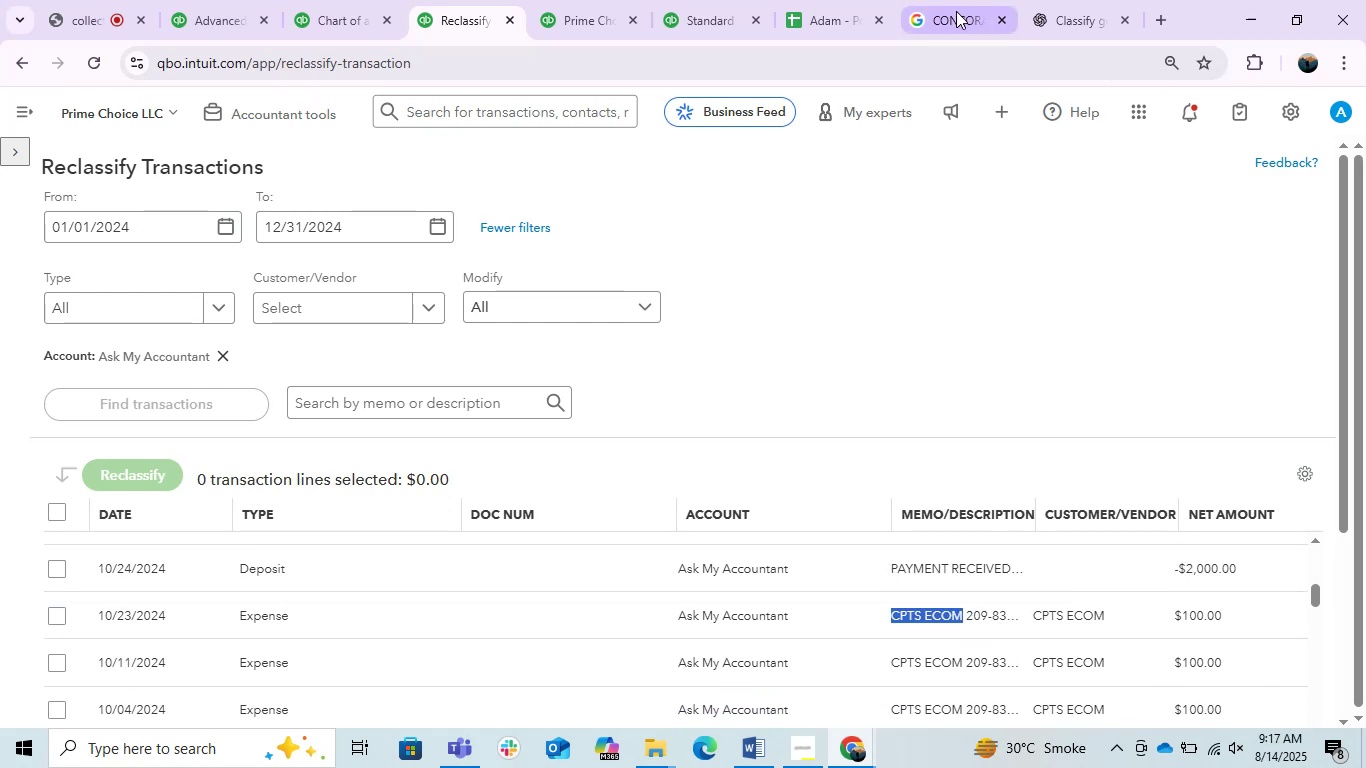 
left_click([972, 15])
 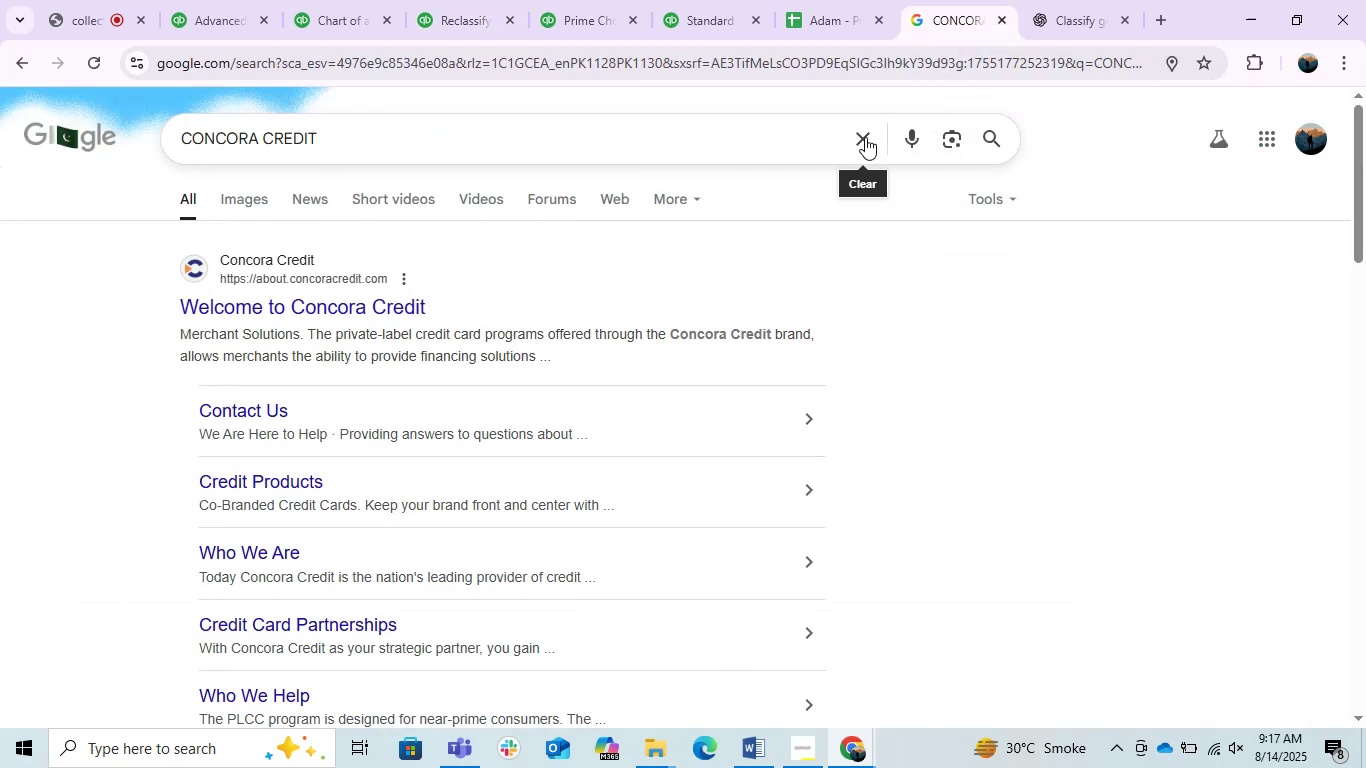 
double_click([830, 140])
 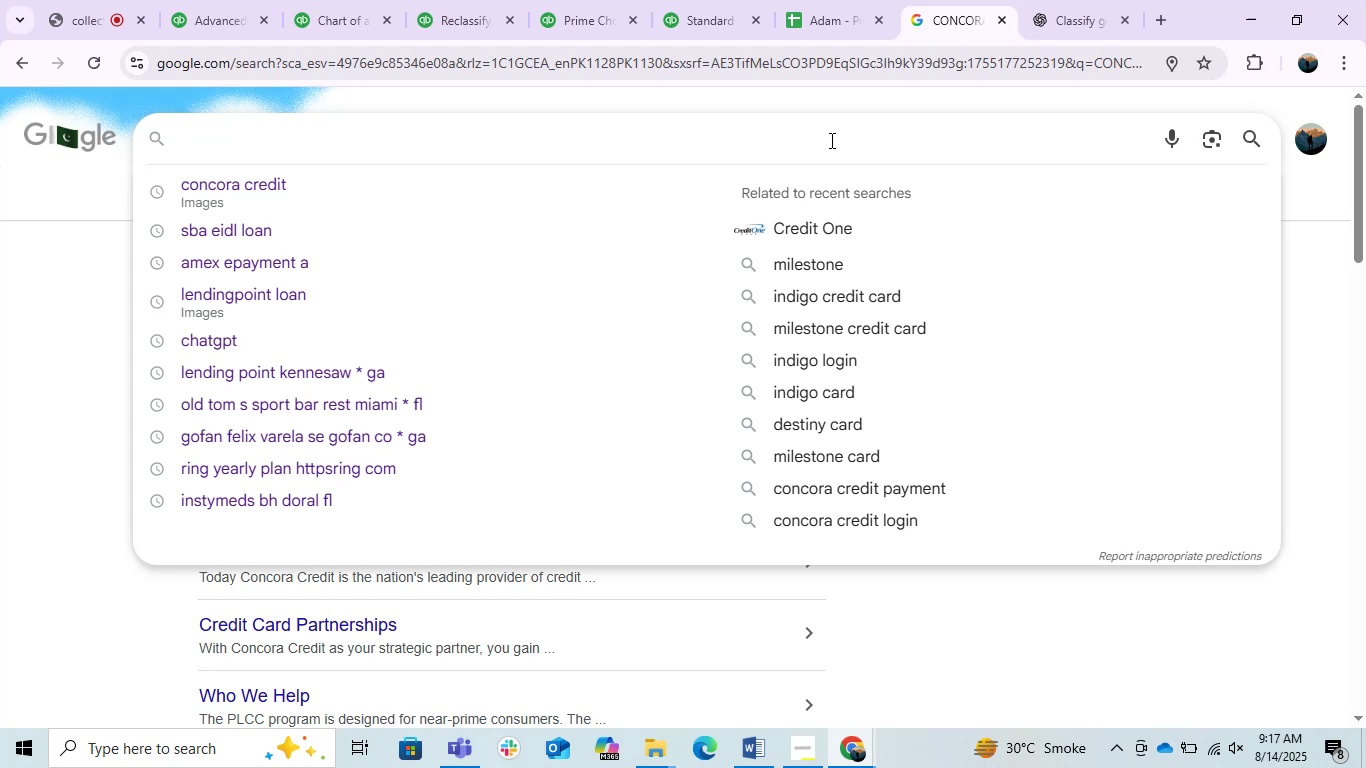 
key(Control+V)
 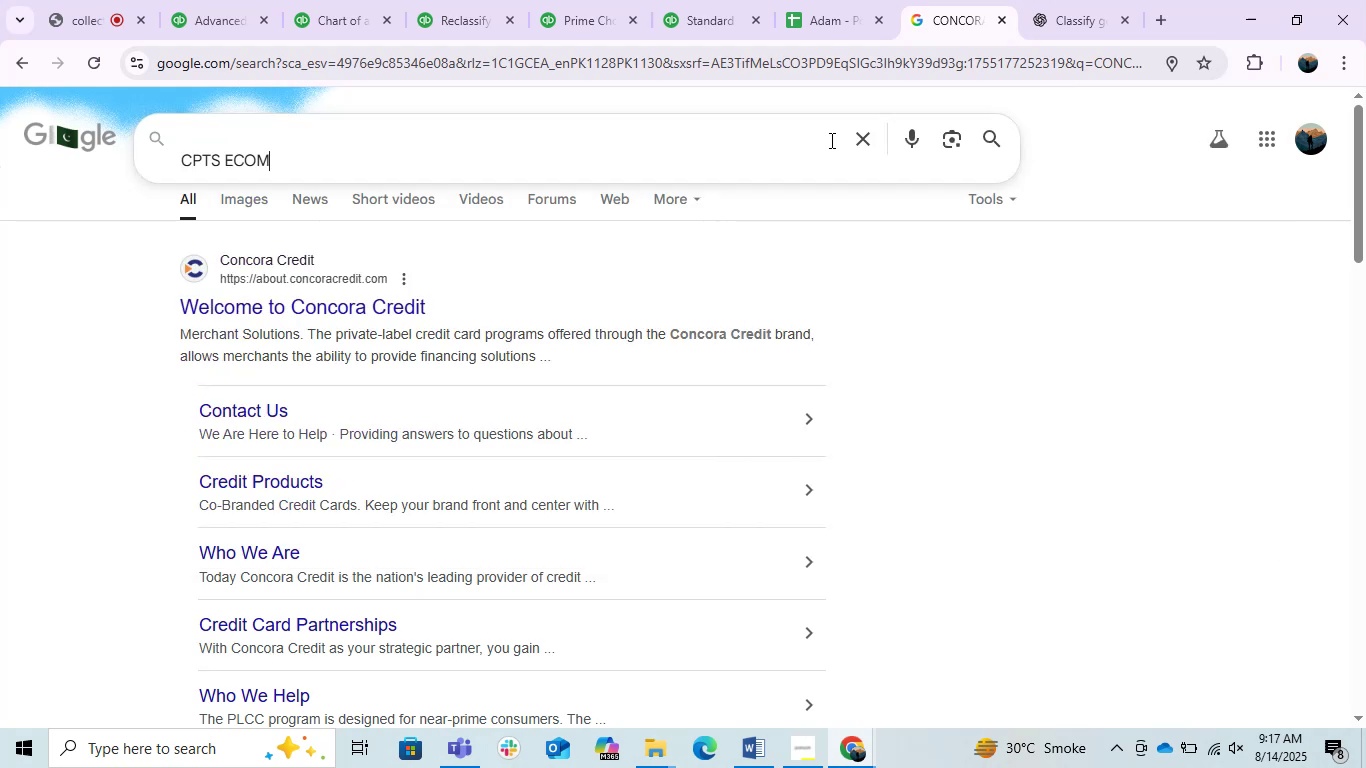 
key(NumpadEnter)
 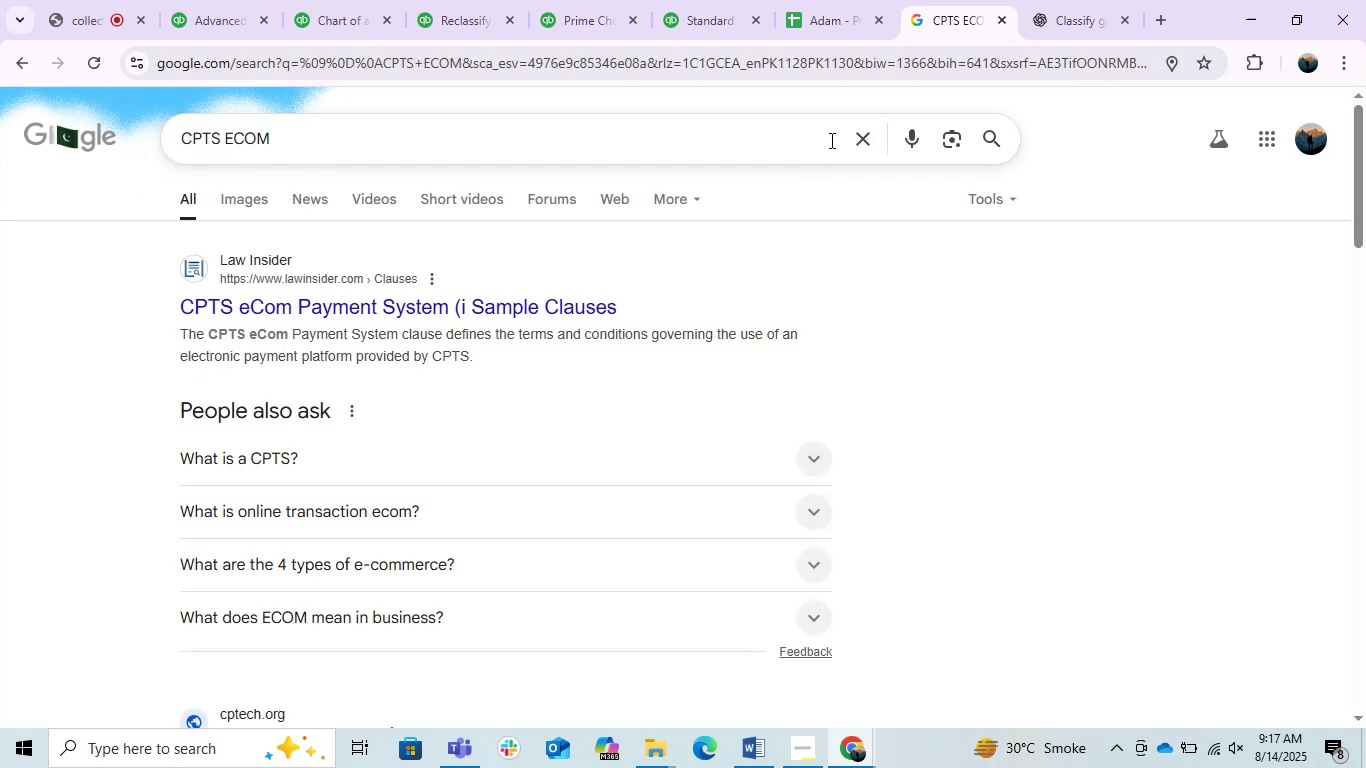 
wait(11.24)
 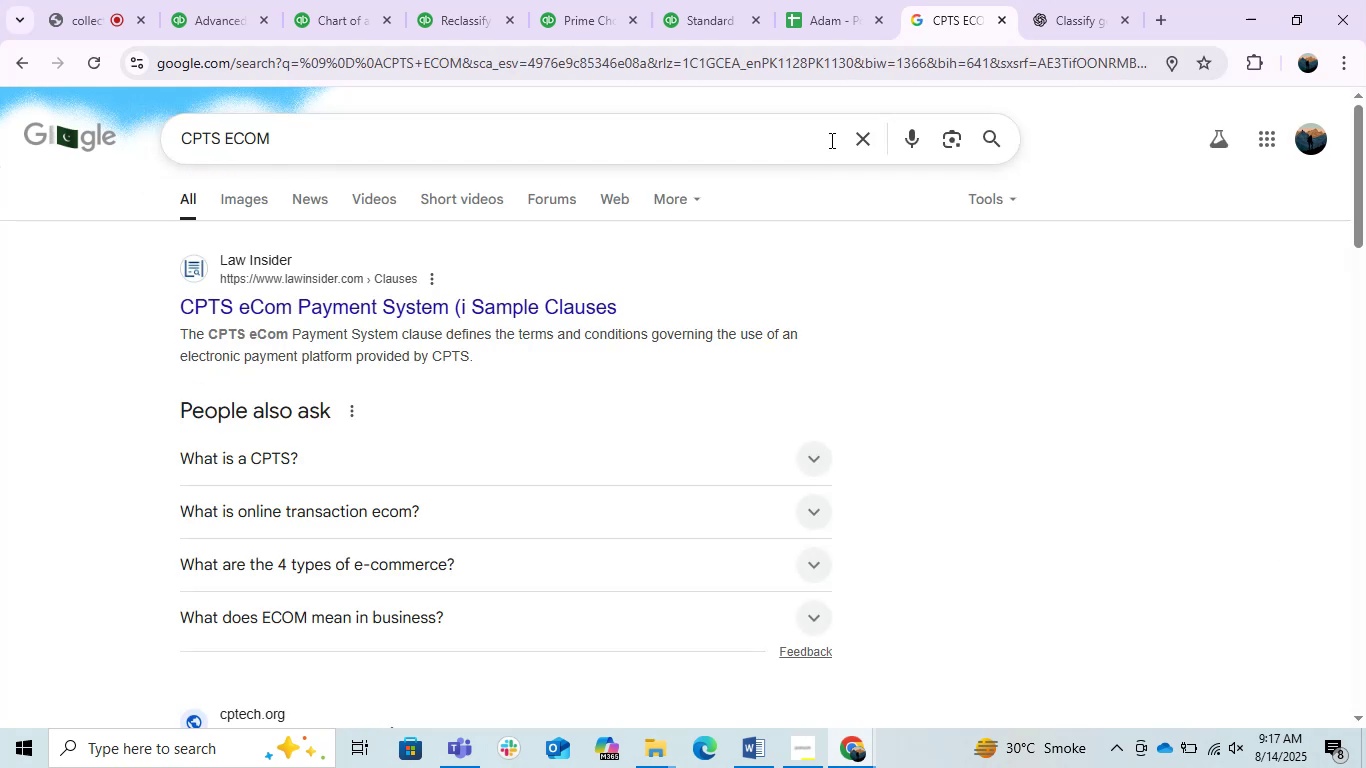 
left_click([1072, 19])
 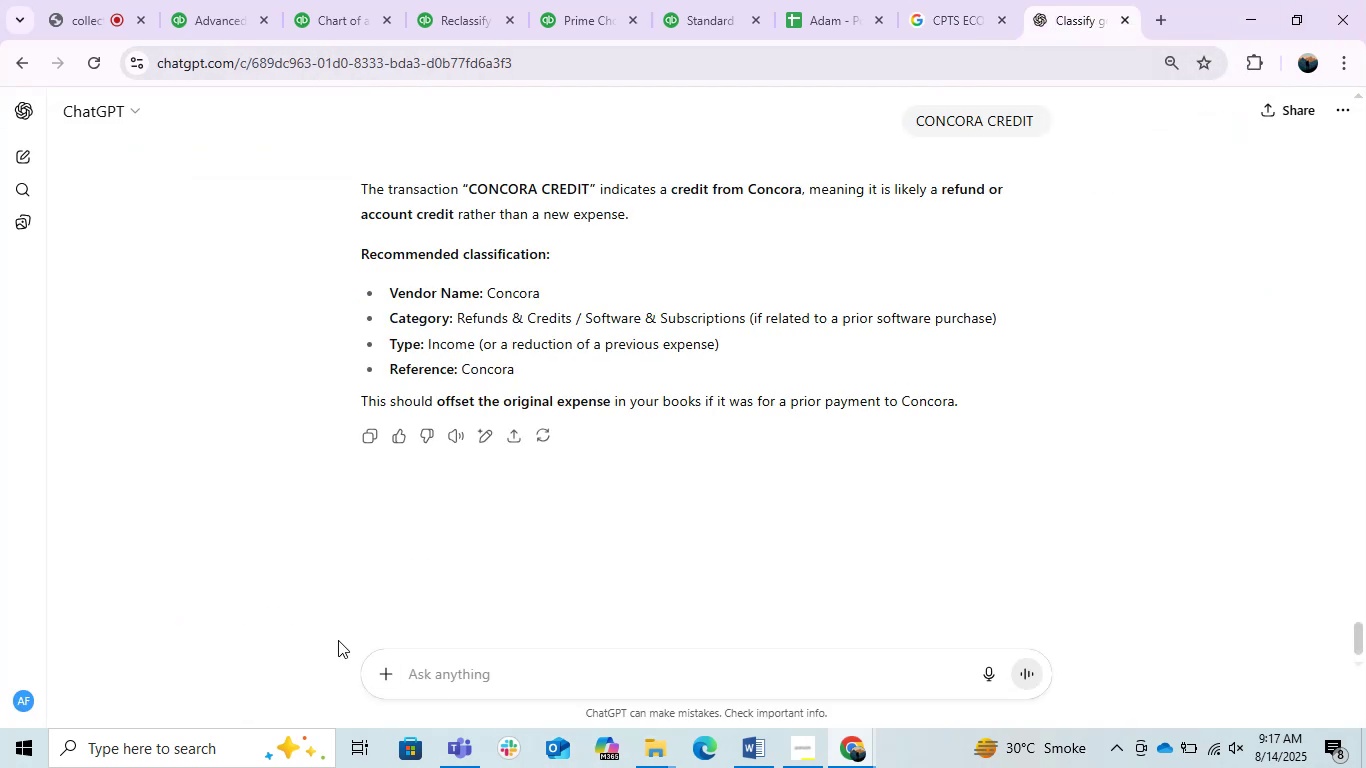 
left_click([445, 671])
 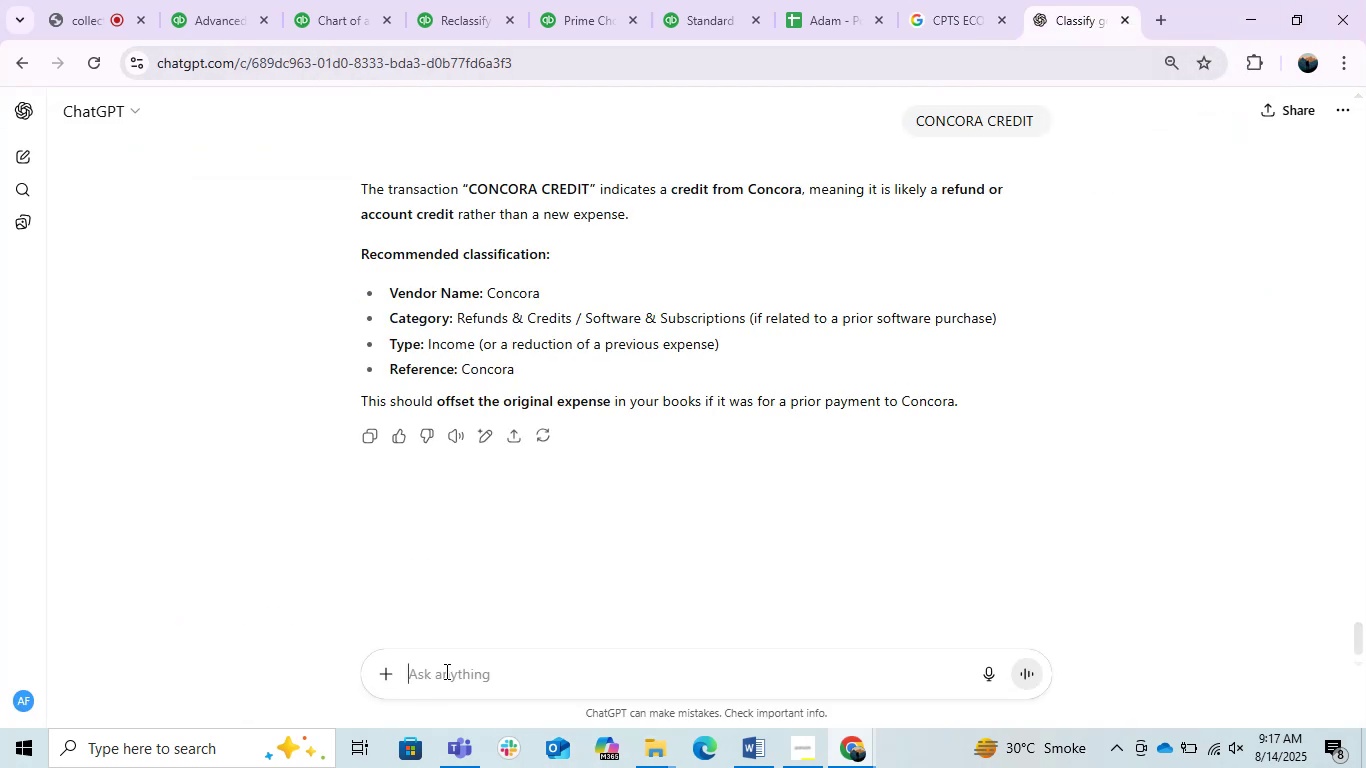 
key(Control+V)
 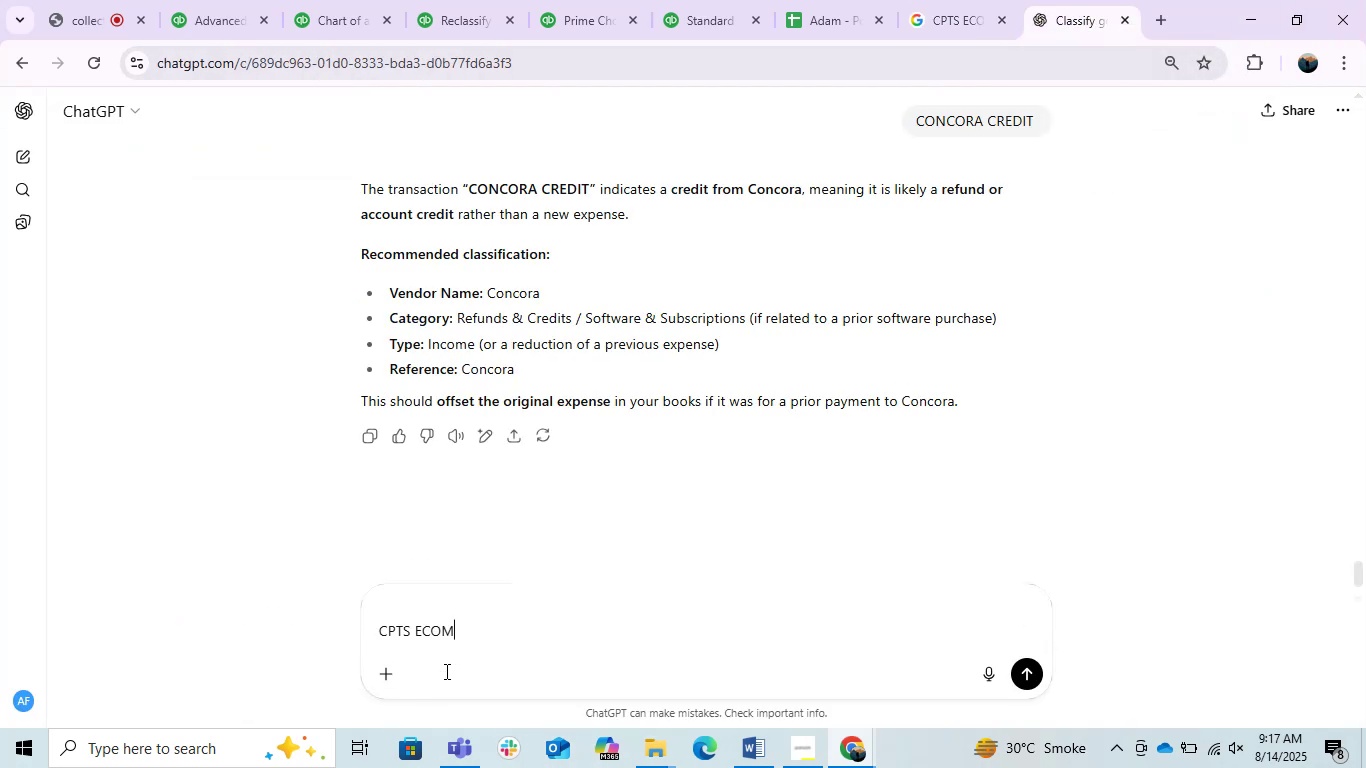 
key(NumpadEnter)
 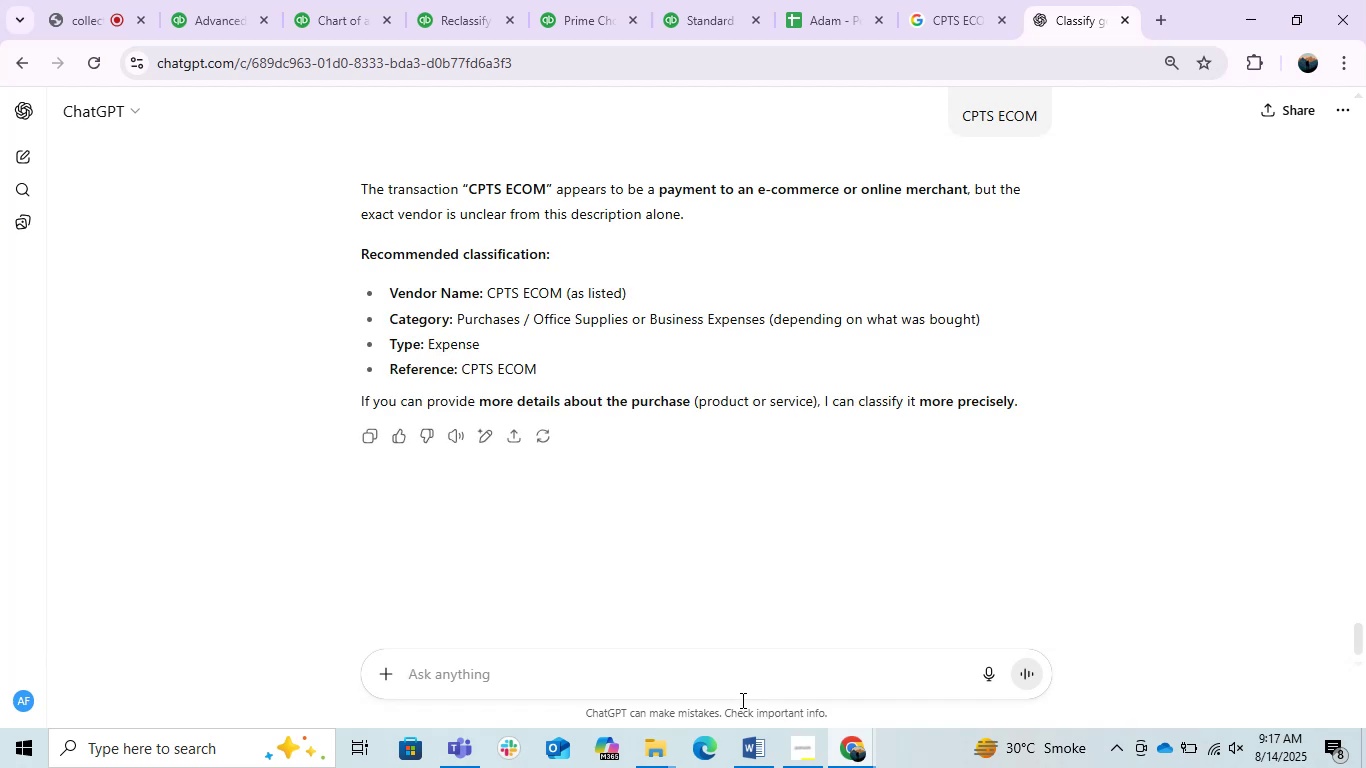 
wait(10.26)
 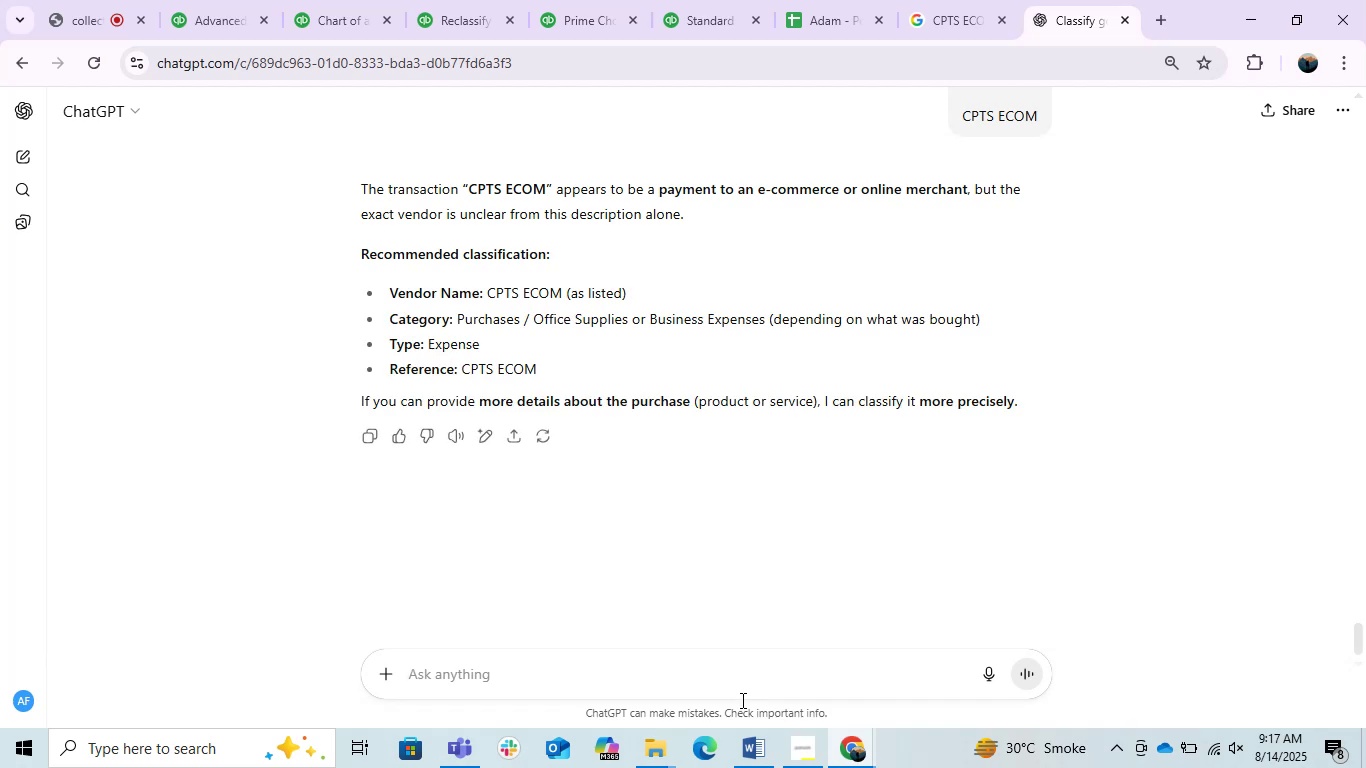 
left_click([962, 15])
 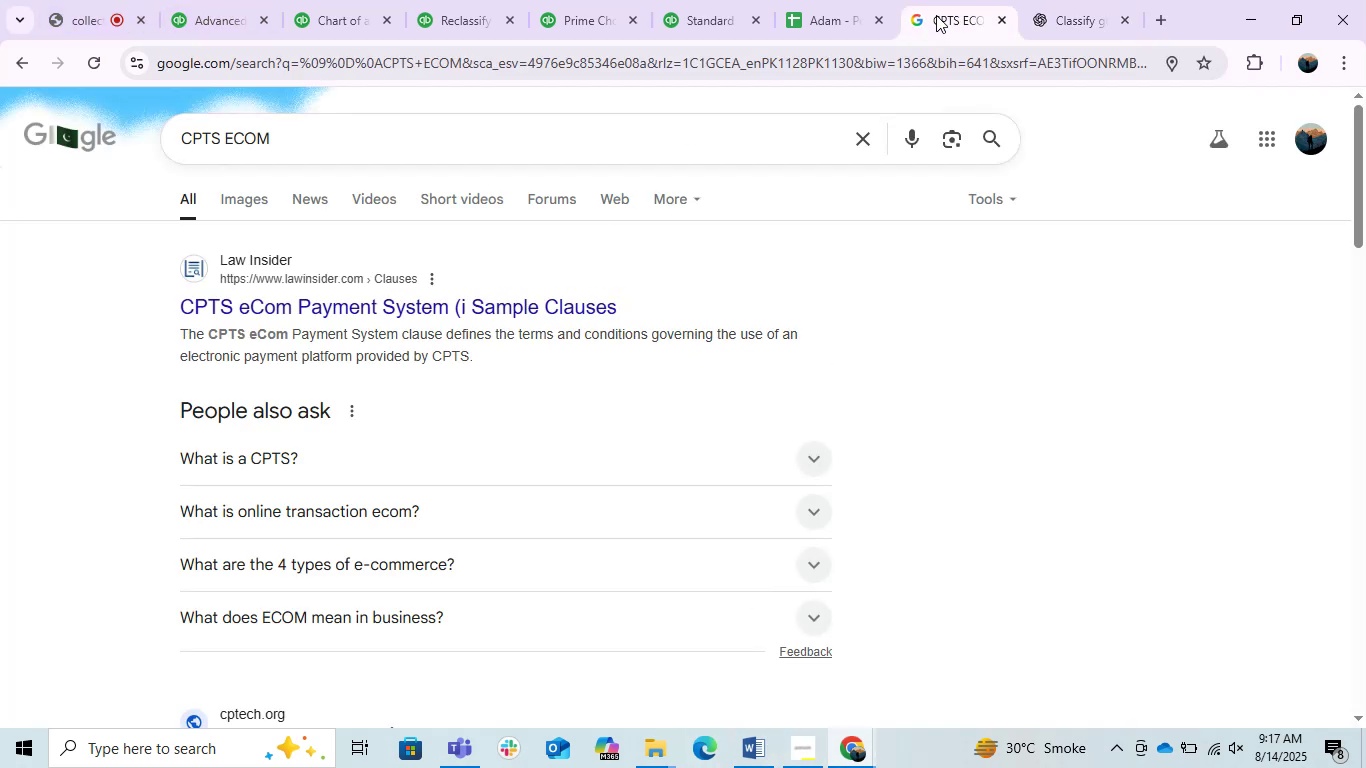 
mouse_move([50, 147])
 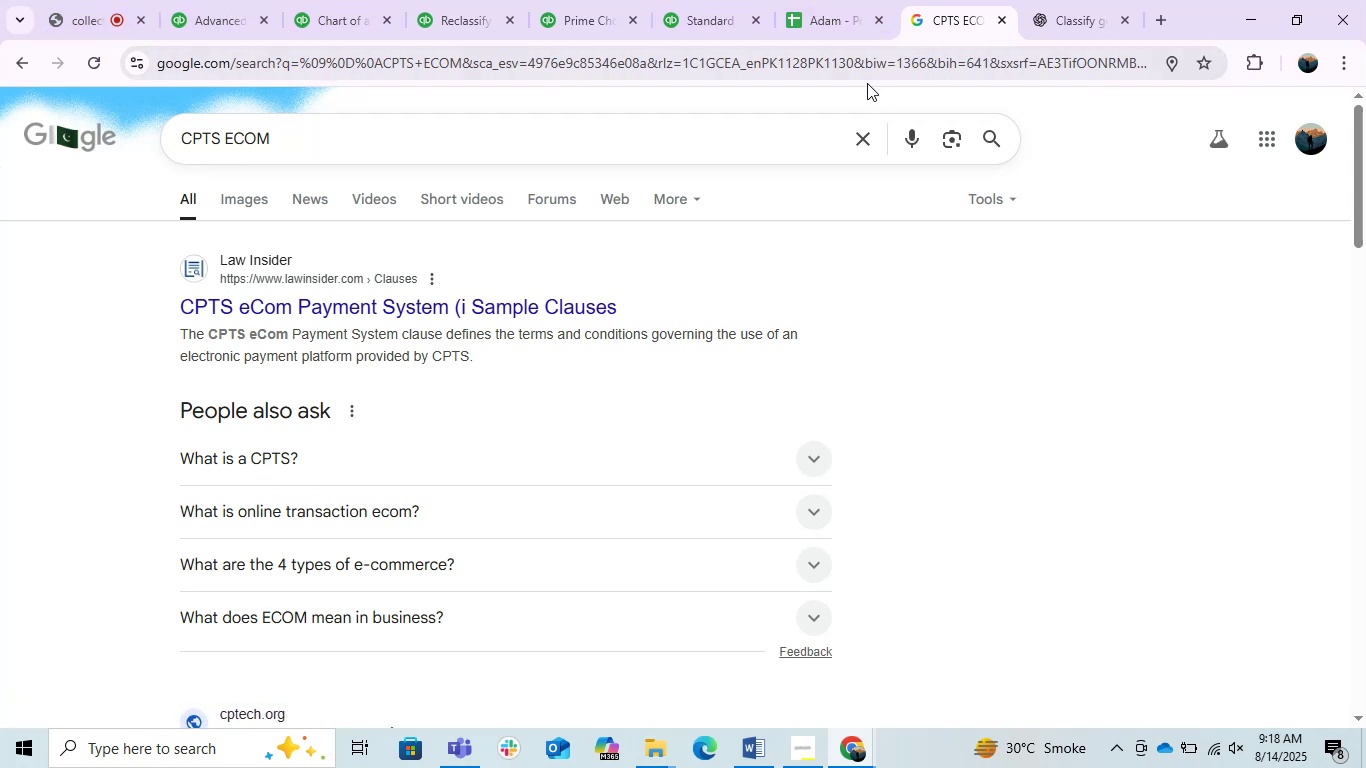 
wait(6.68)
 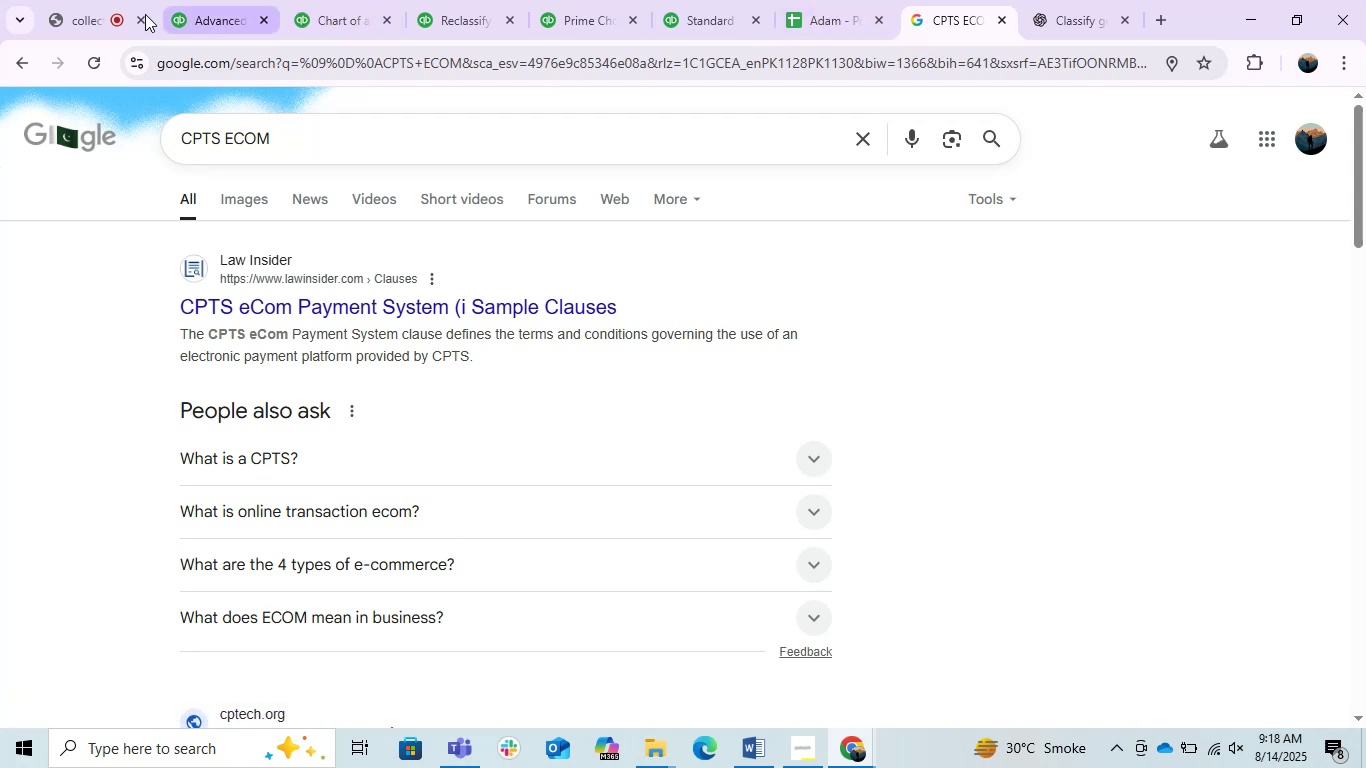 
left_click([1065, 4])
 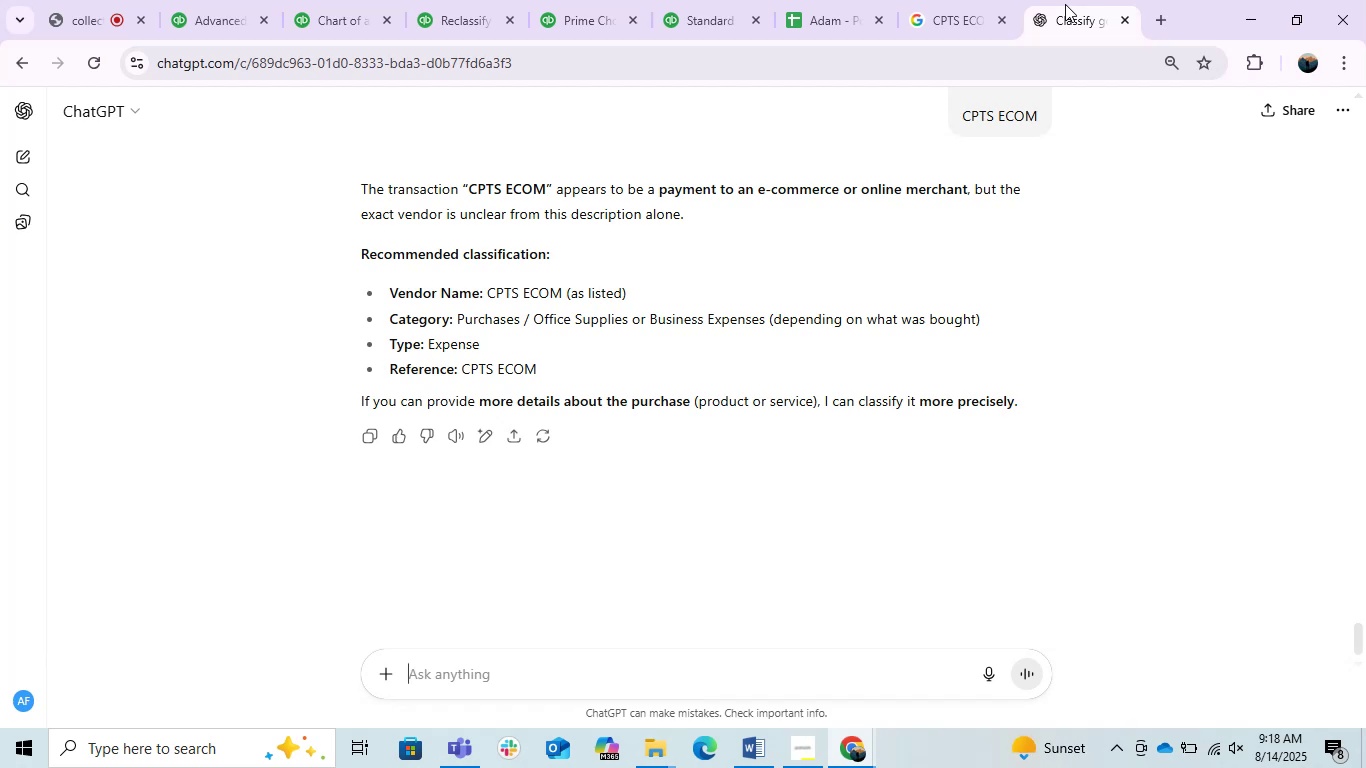 
wait(29.46)
 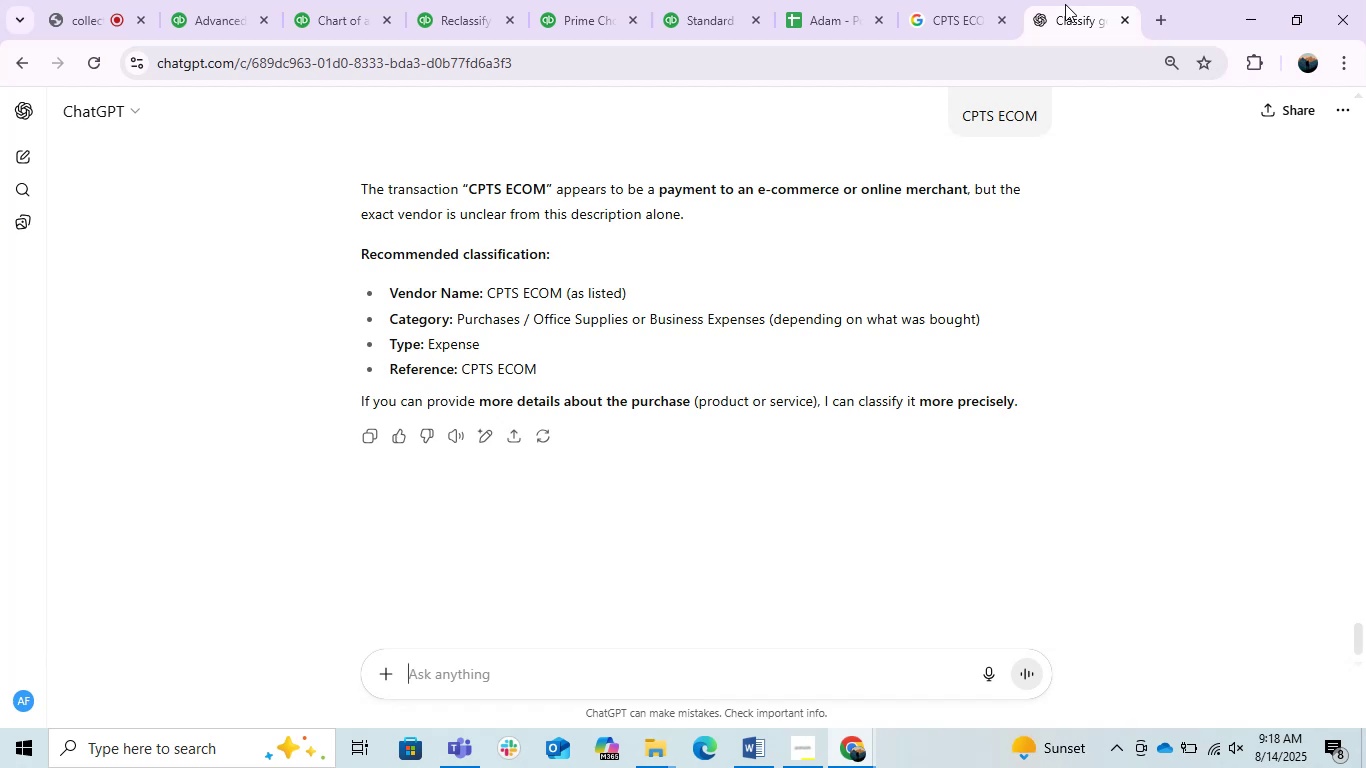 
left_click([968, 12])
 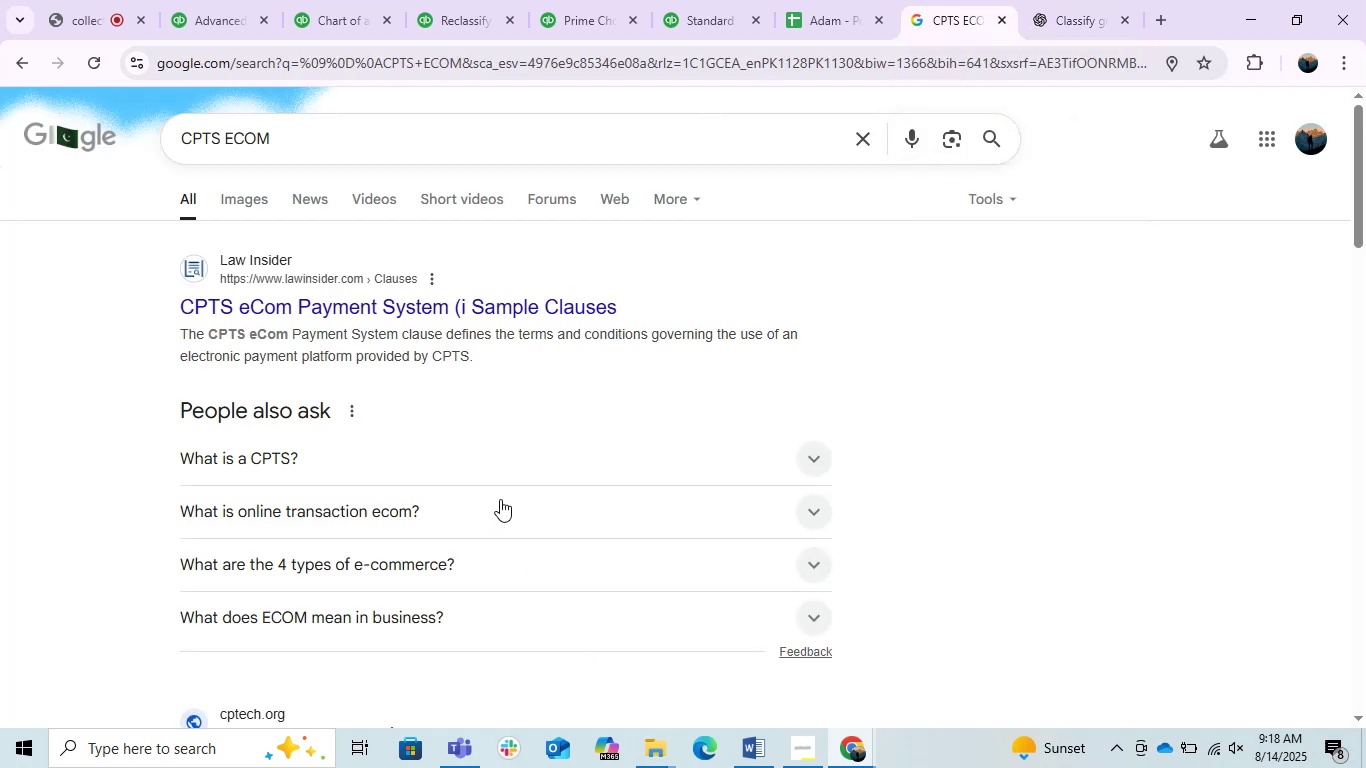 
scroll: coordinate [500, 499], scroll_direction: down, amount: 1.0
 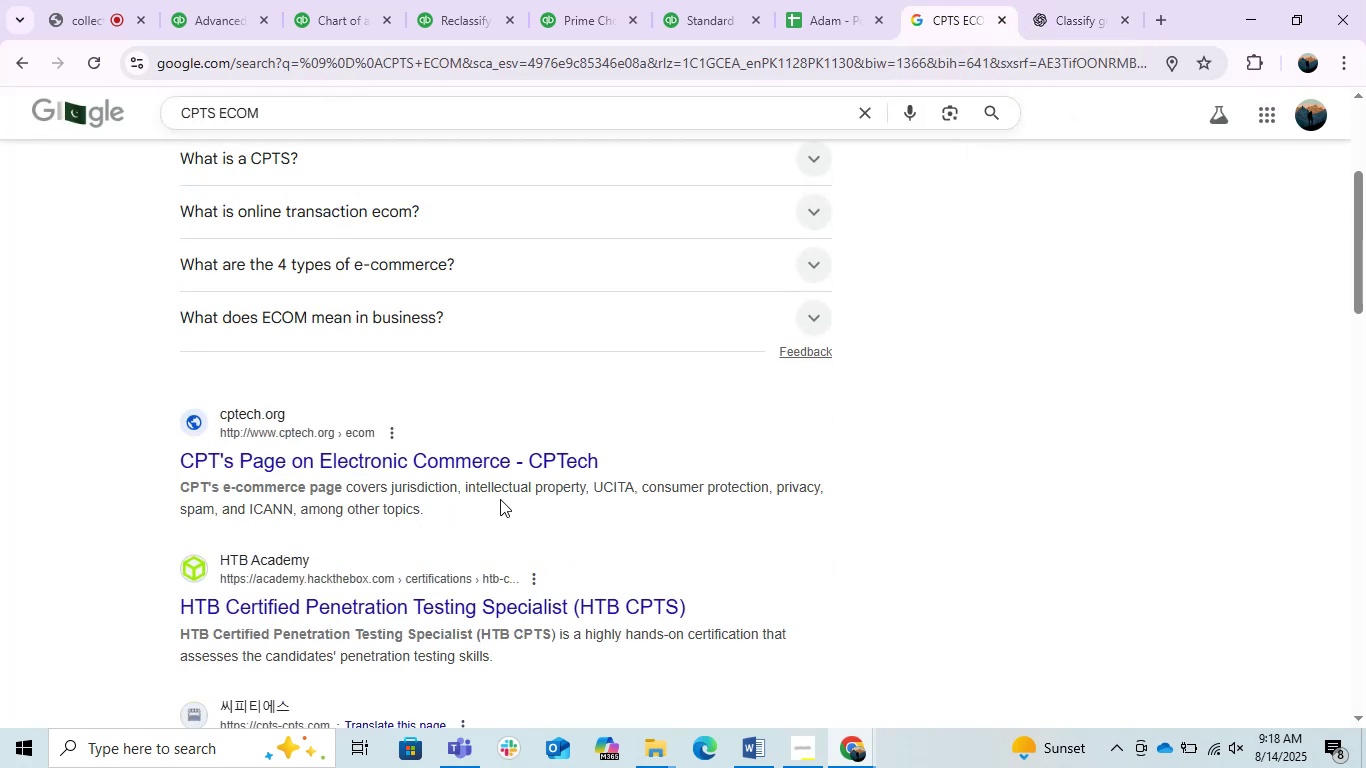 
scroll: coordinate [500, 499], scroll_direction: up, amount: 1.0
 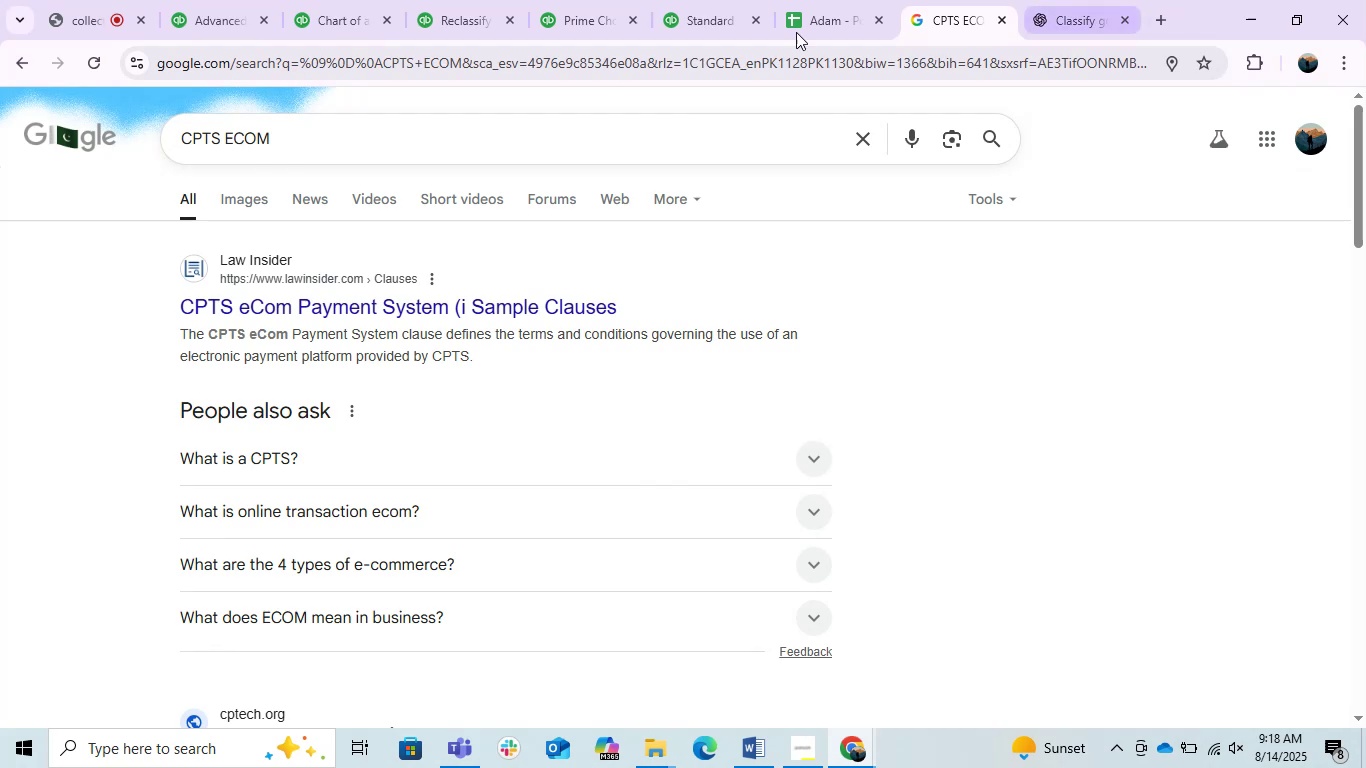 
left_click([85, 20])
 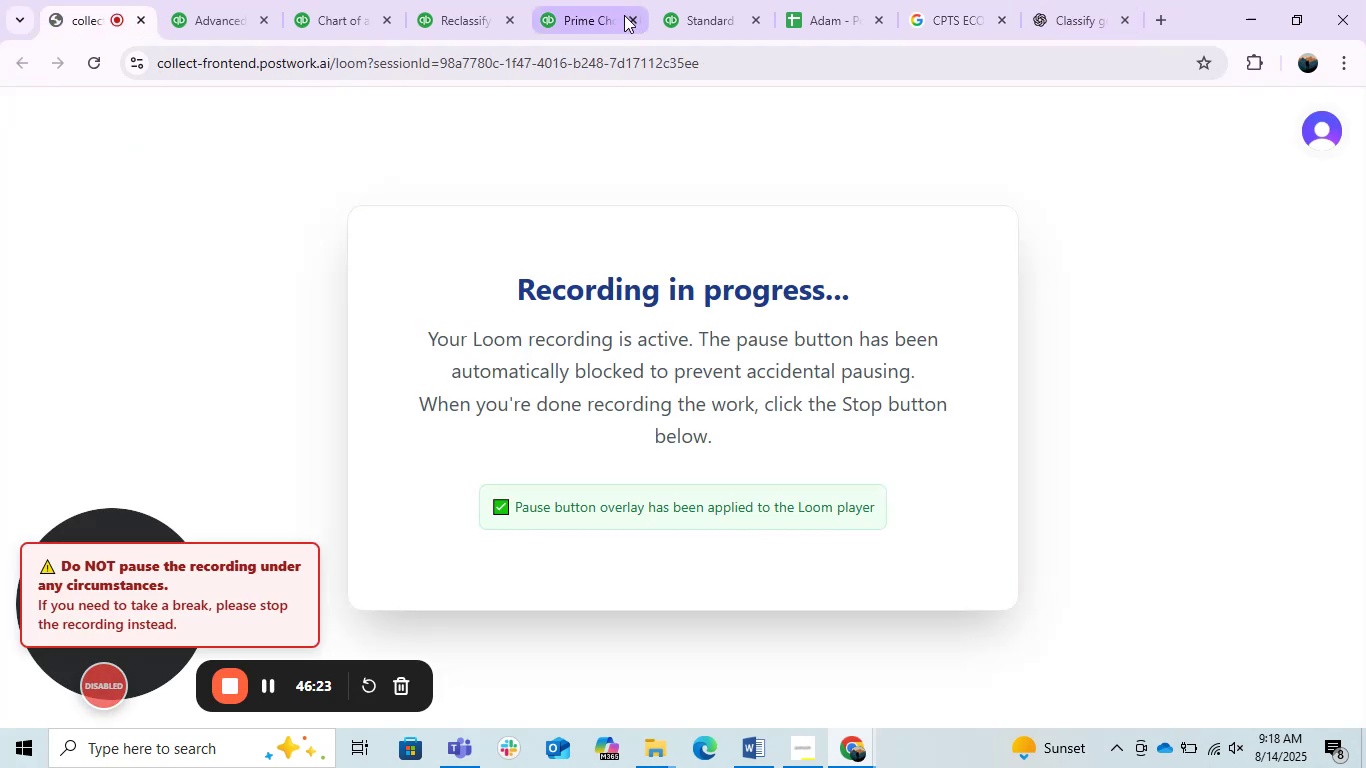 
left_click([698, 21])
 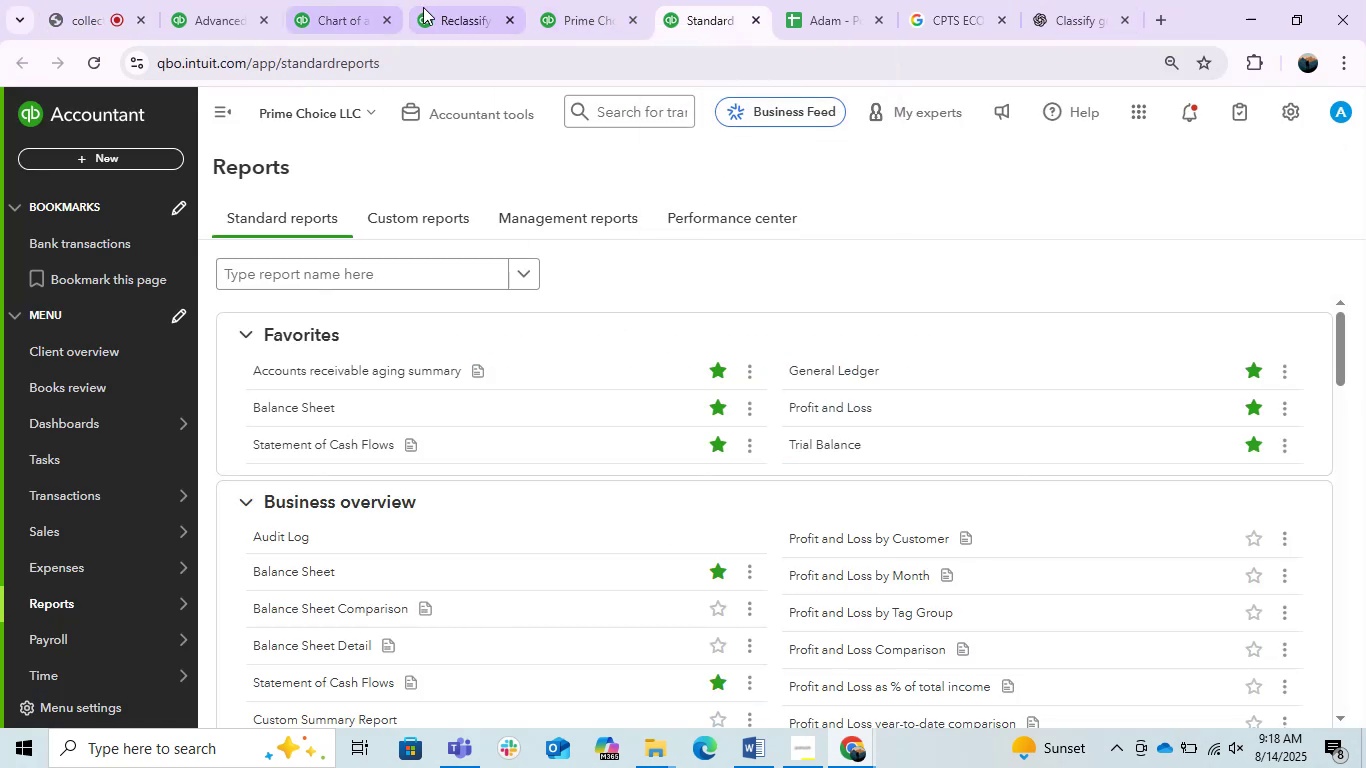 
left_click([463, 12])
 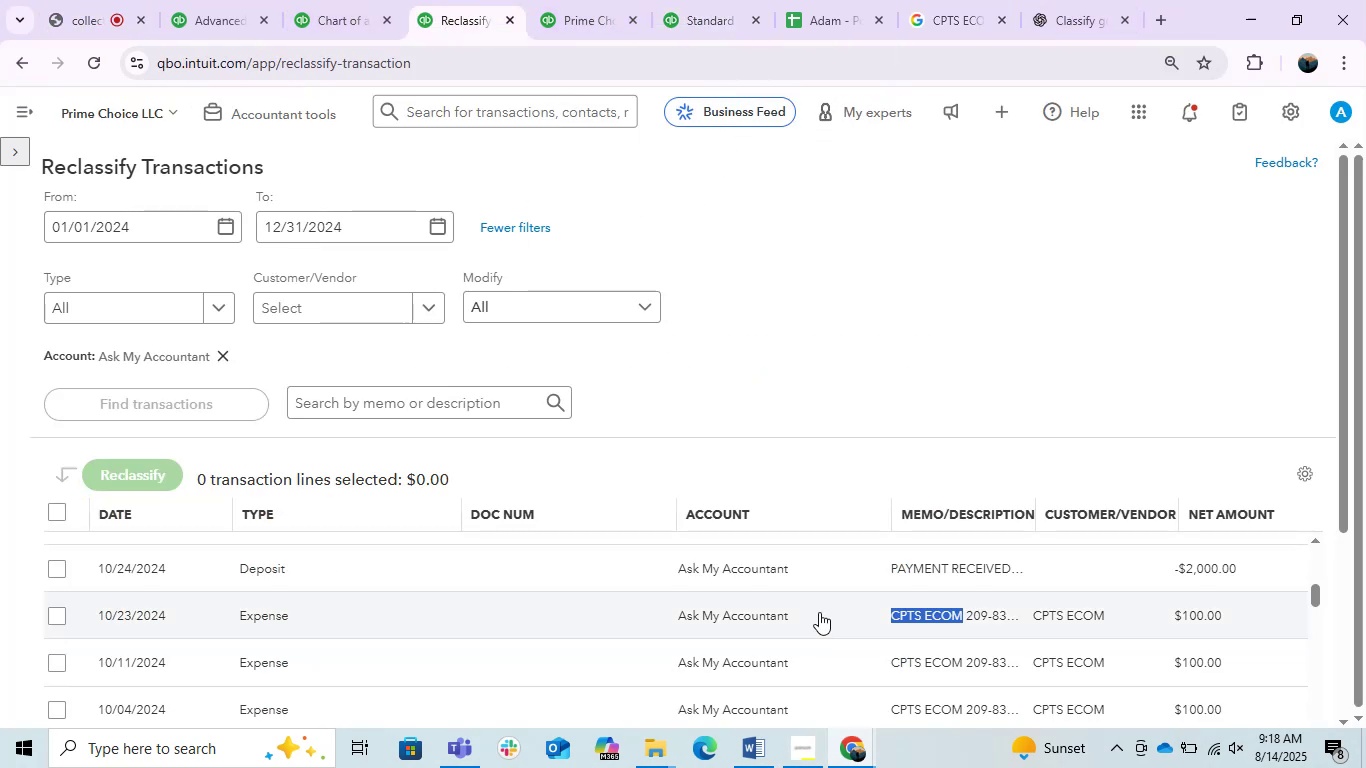 
scroll: coordinate [819, 612], scroll_direction: down, amount: 2.0
 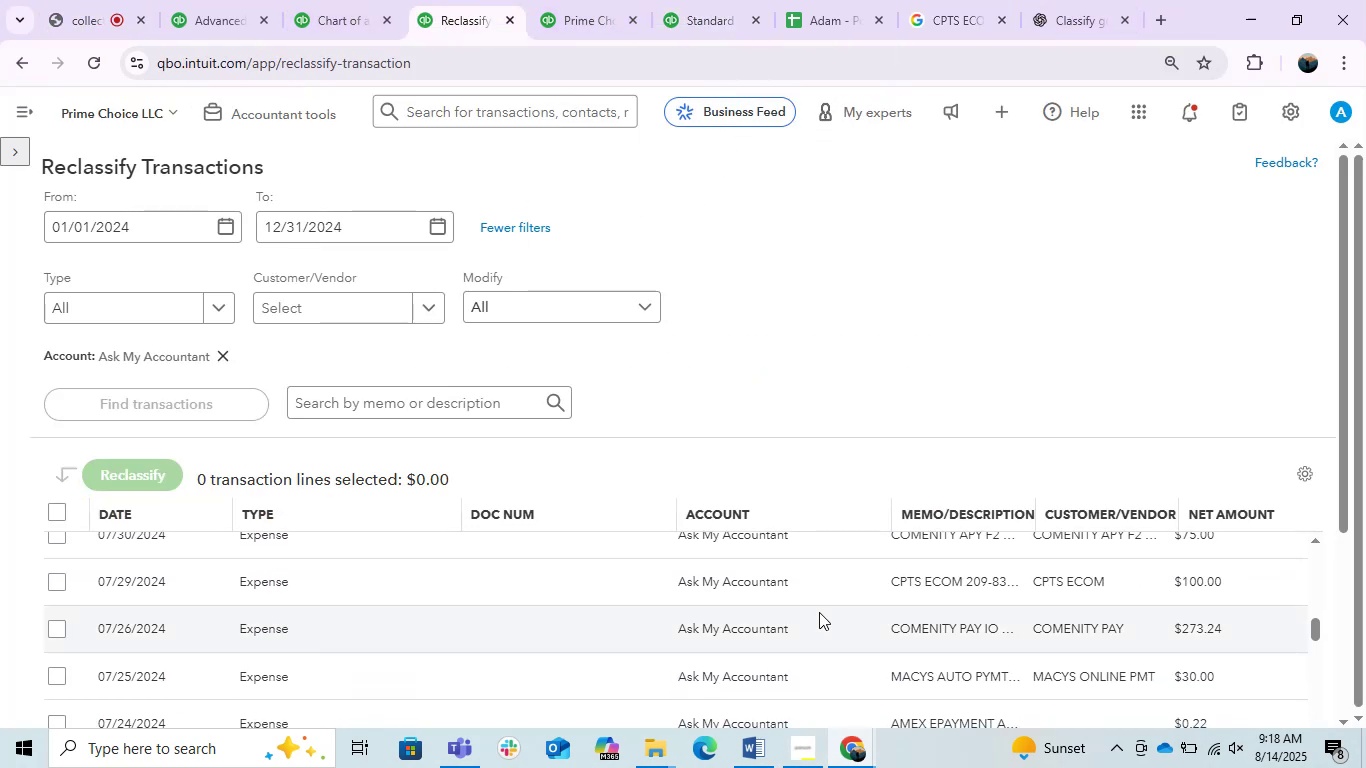 
scroll: coordinate [819, 612], scroll_direction: up, amount: 1.0
 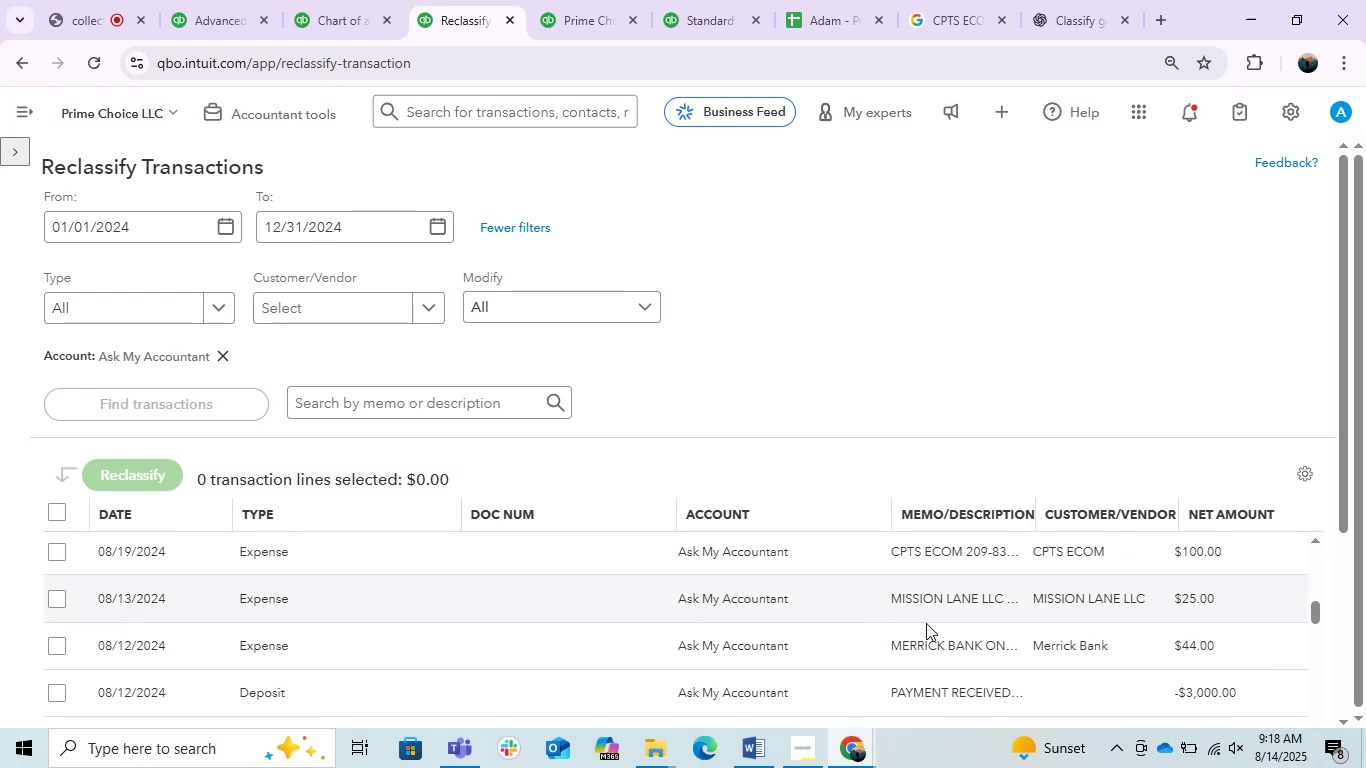 
mouse_move([990, 647])
 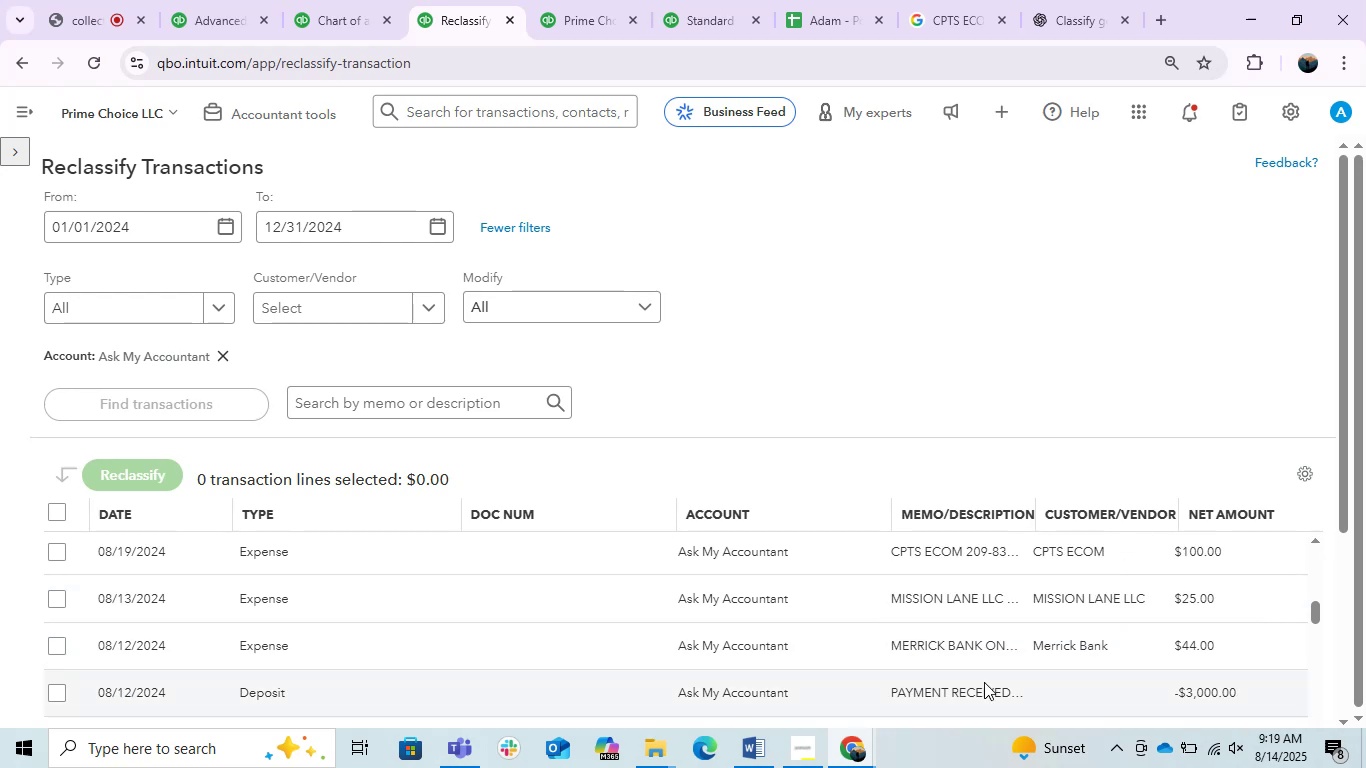 
scroll: coordinate [1113, 595], scroll_direction: down, amount: 6.0
 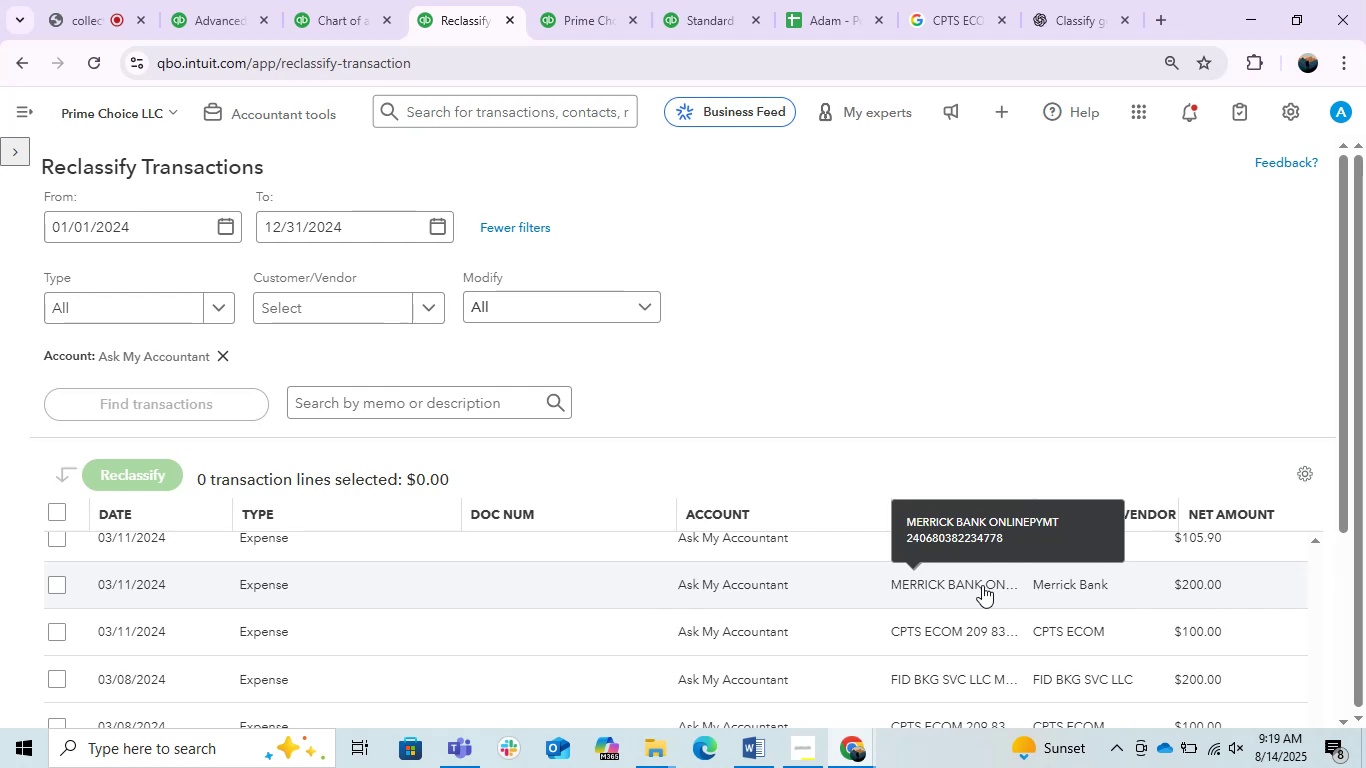 
wait(20.49)
 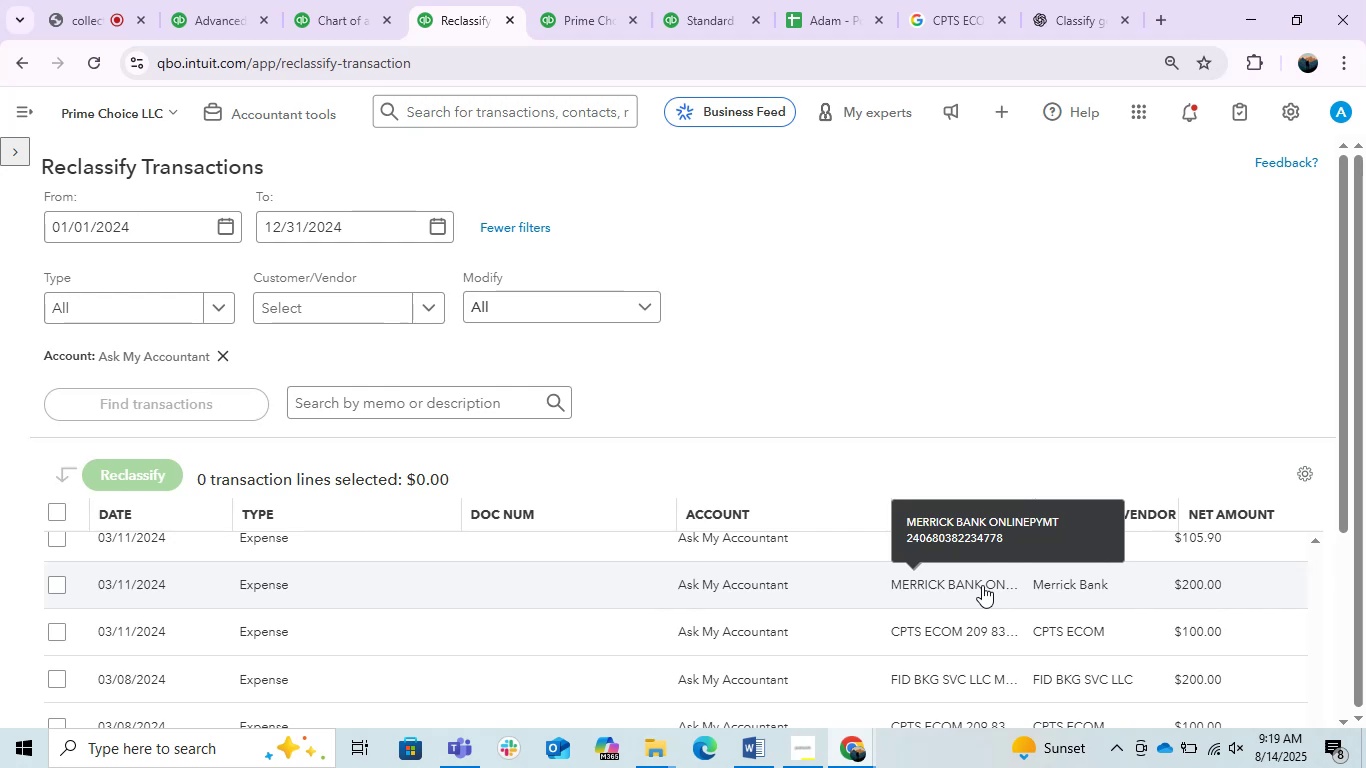 
key(Control+C)
 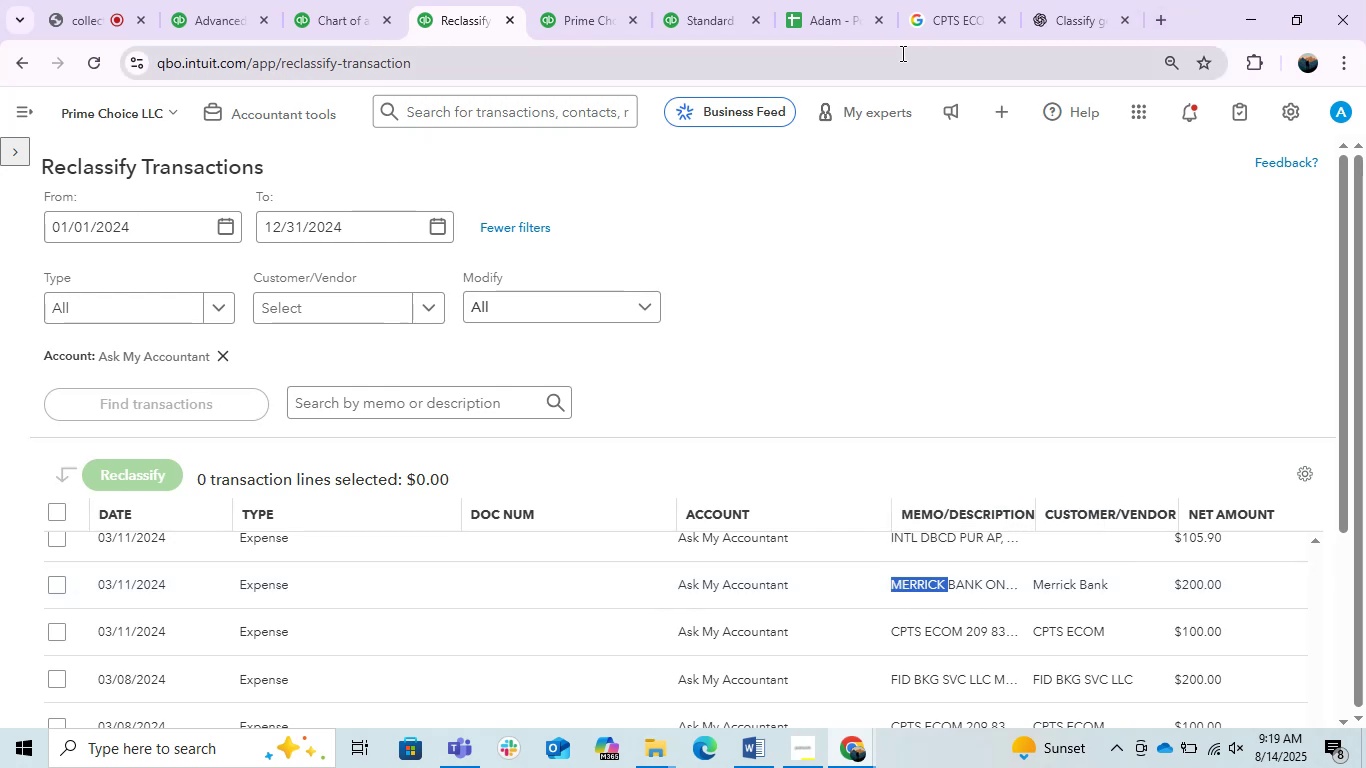 
left_click([952, 22])
 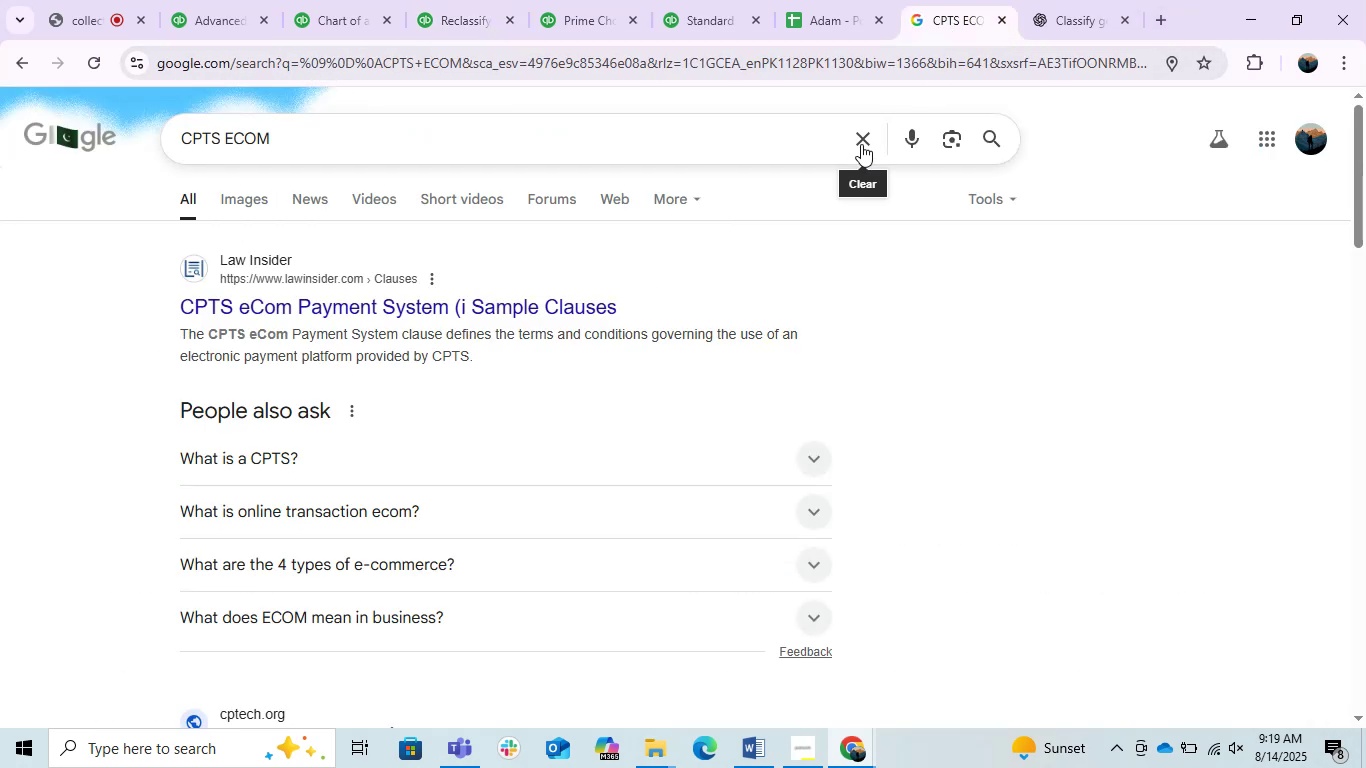 
left_click([864, 139])
 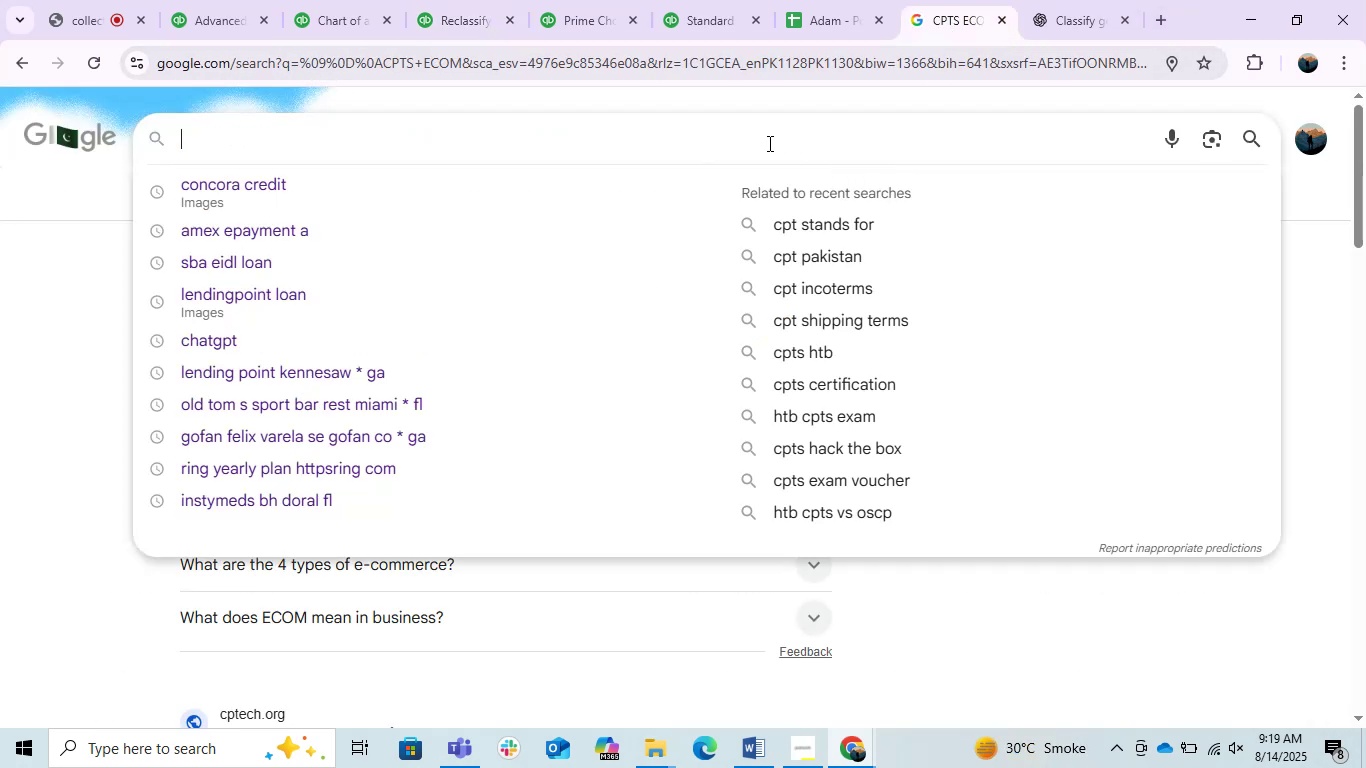 
left_click([767, 143])
 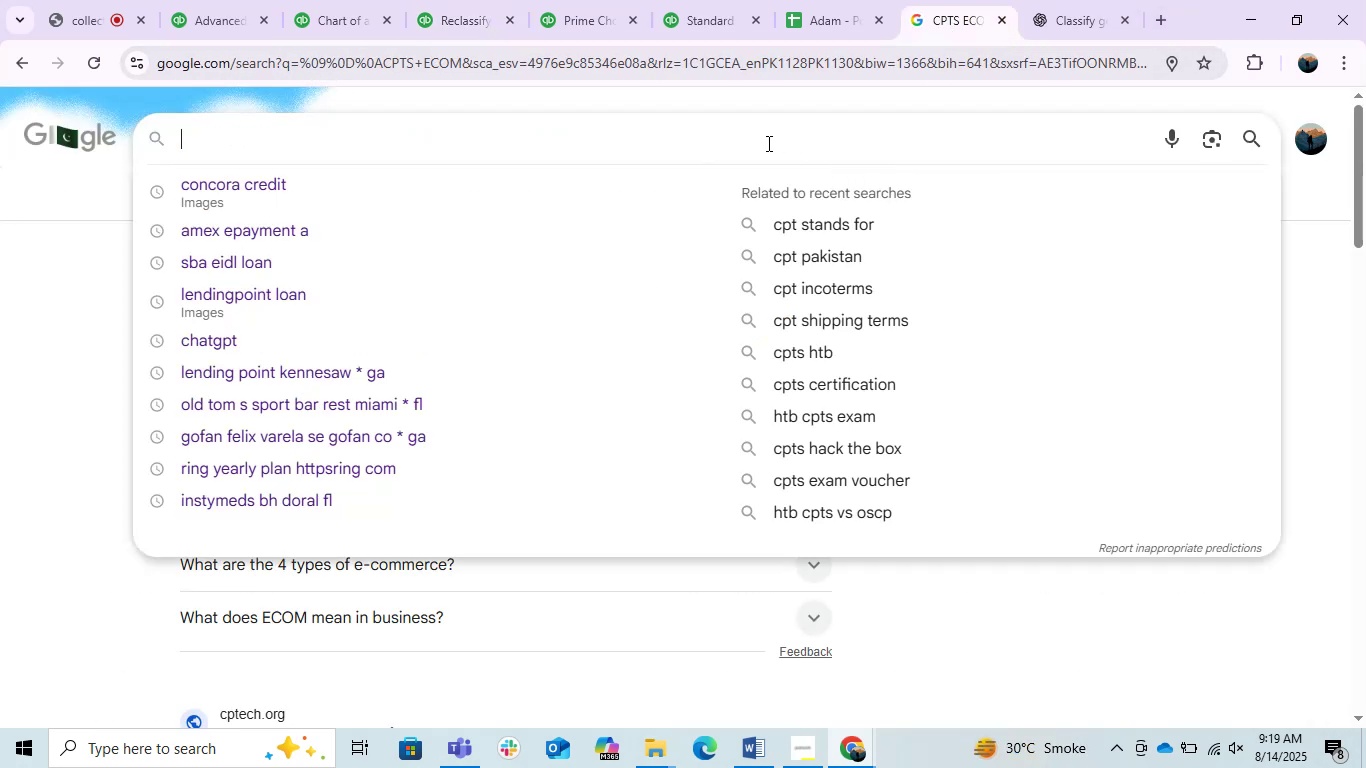 
key(Control+V)
 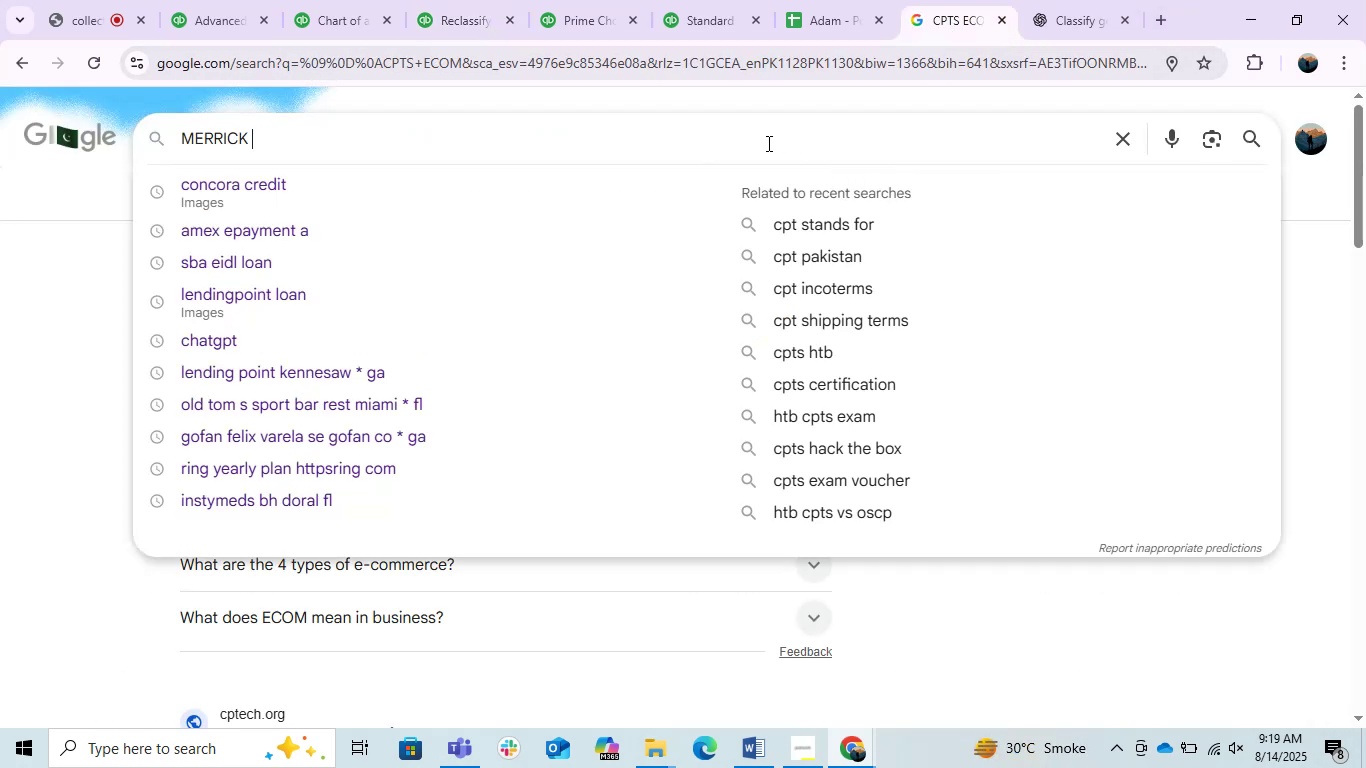 
key(NumpadEnter)
 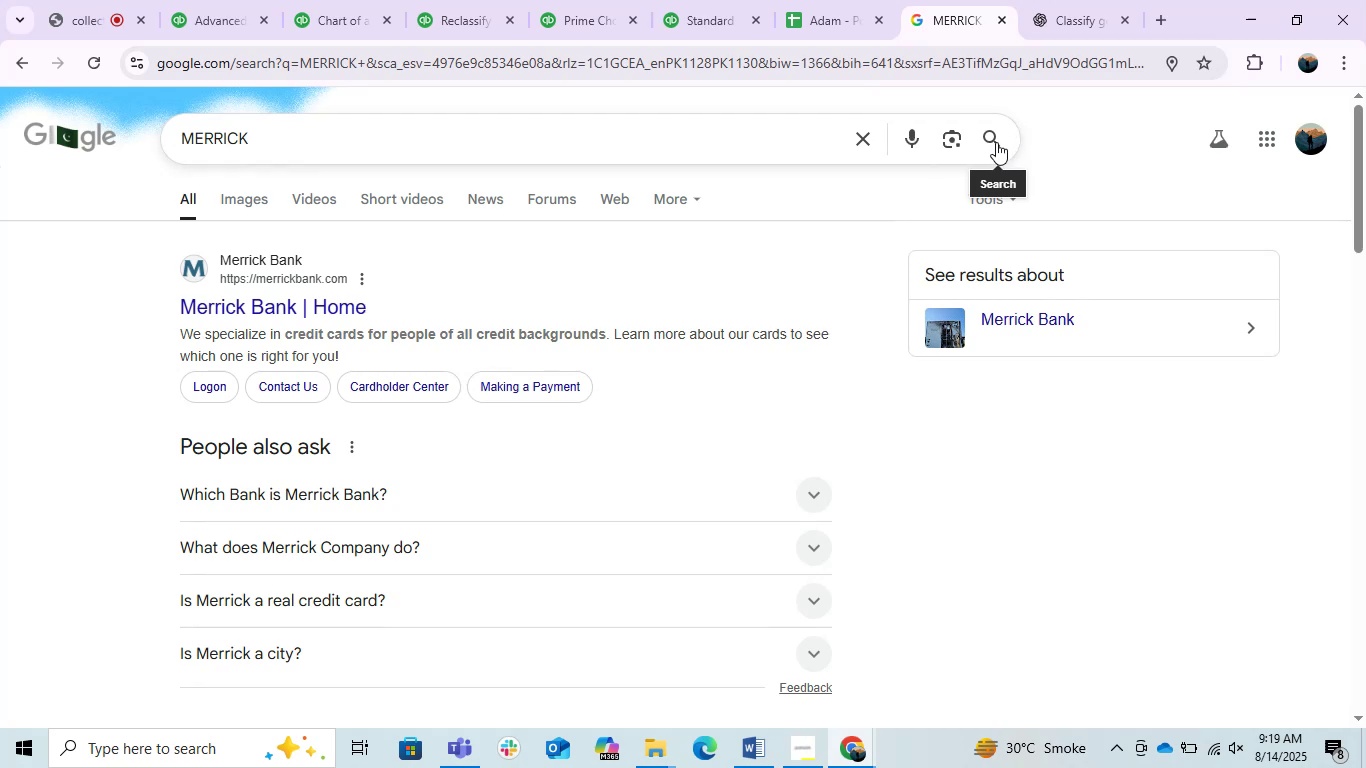 
wait(28.04)
 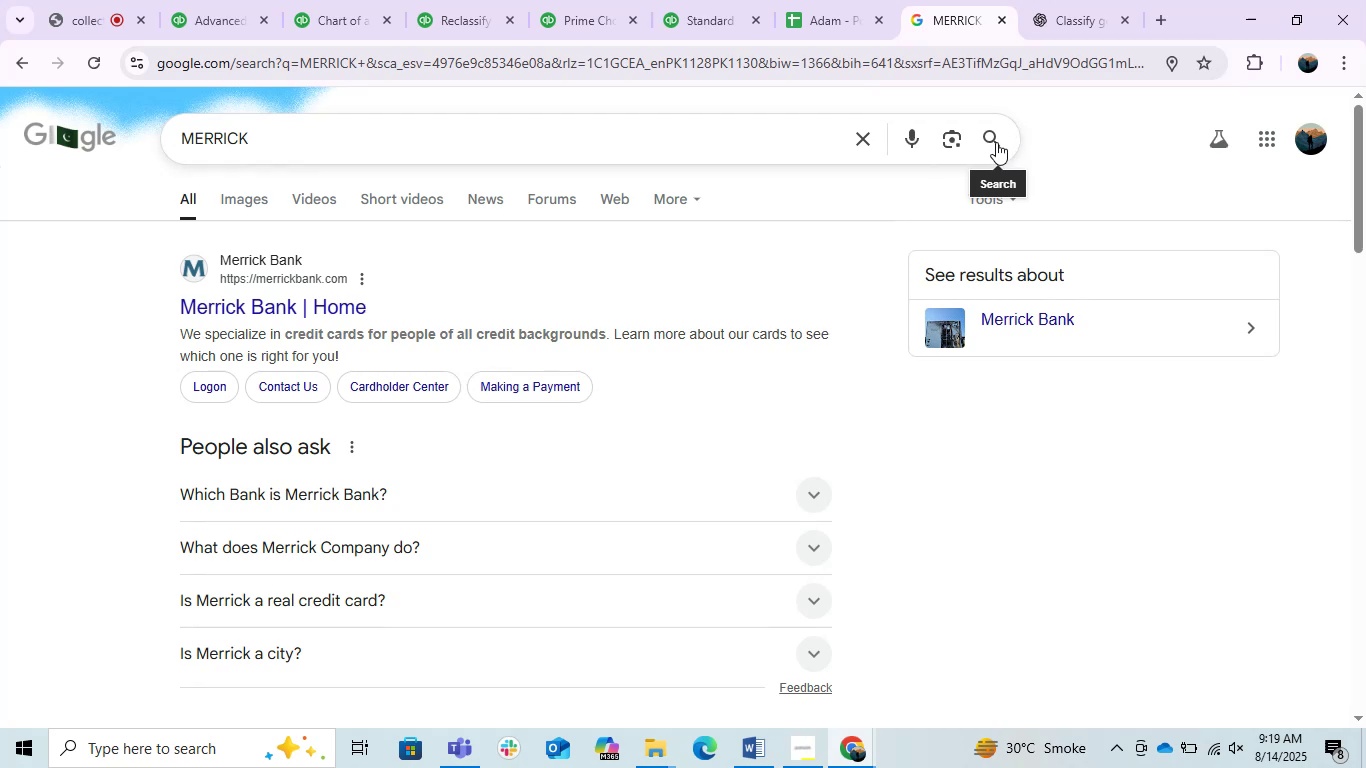 
left_click([996, 142])
 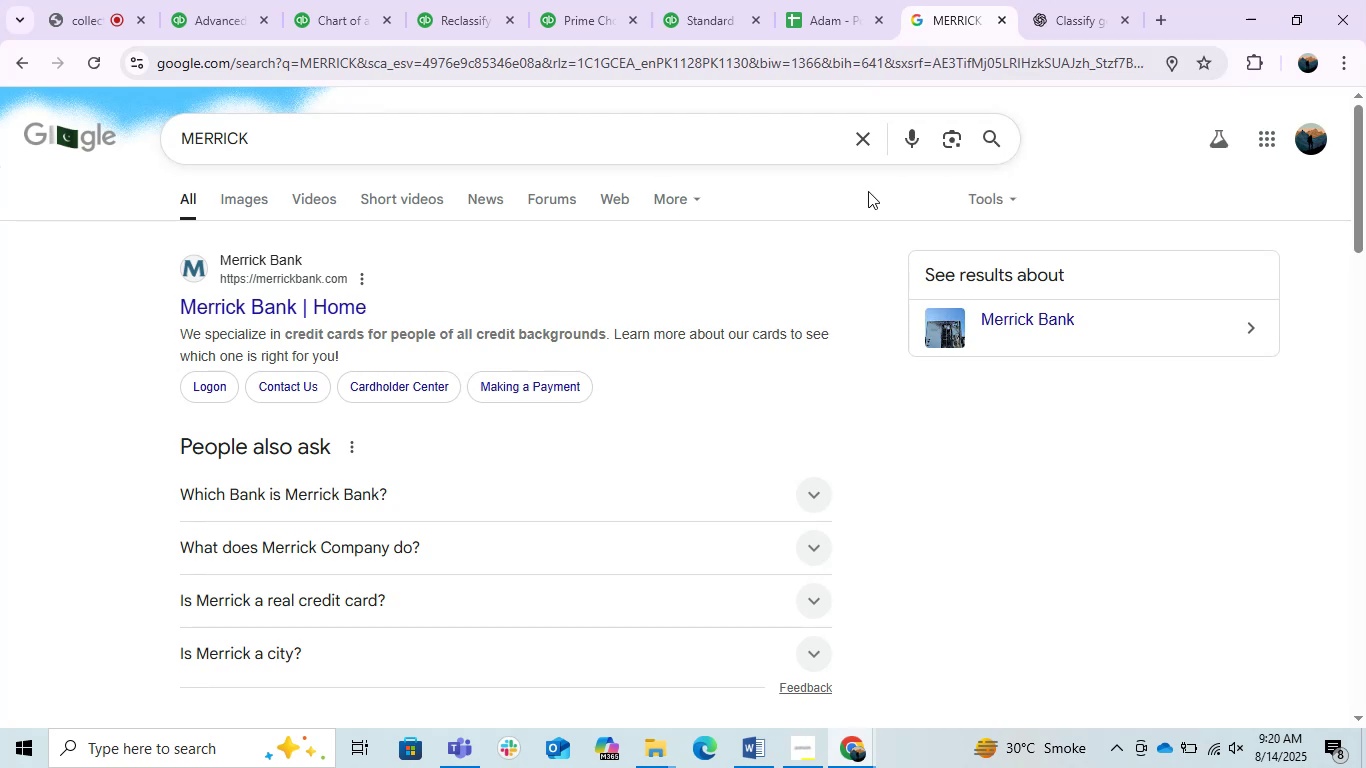 
mouse_move([873, 144])
 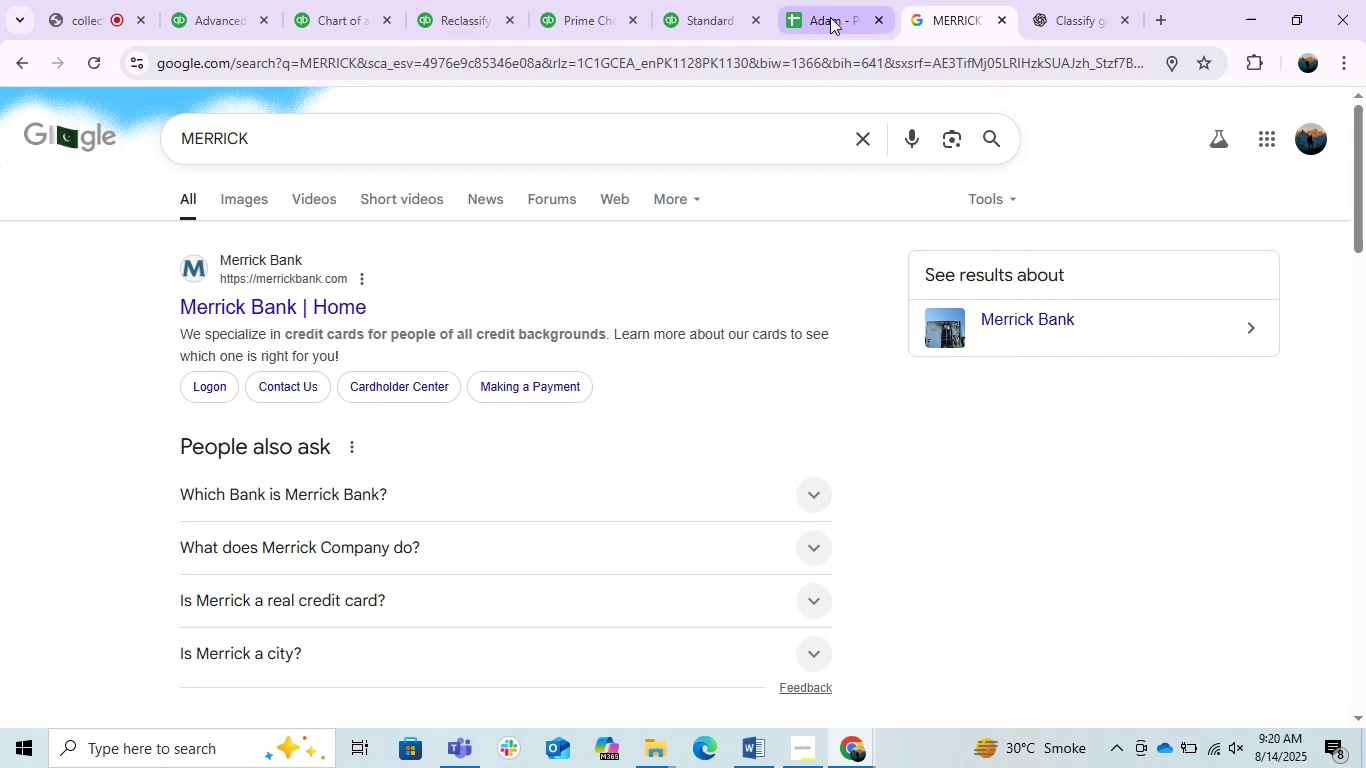 
left_click([830, 17])
 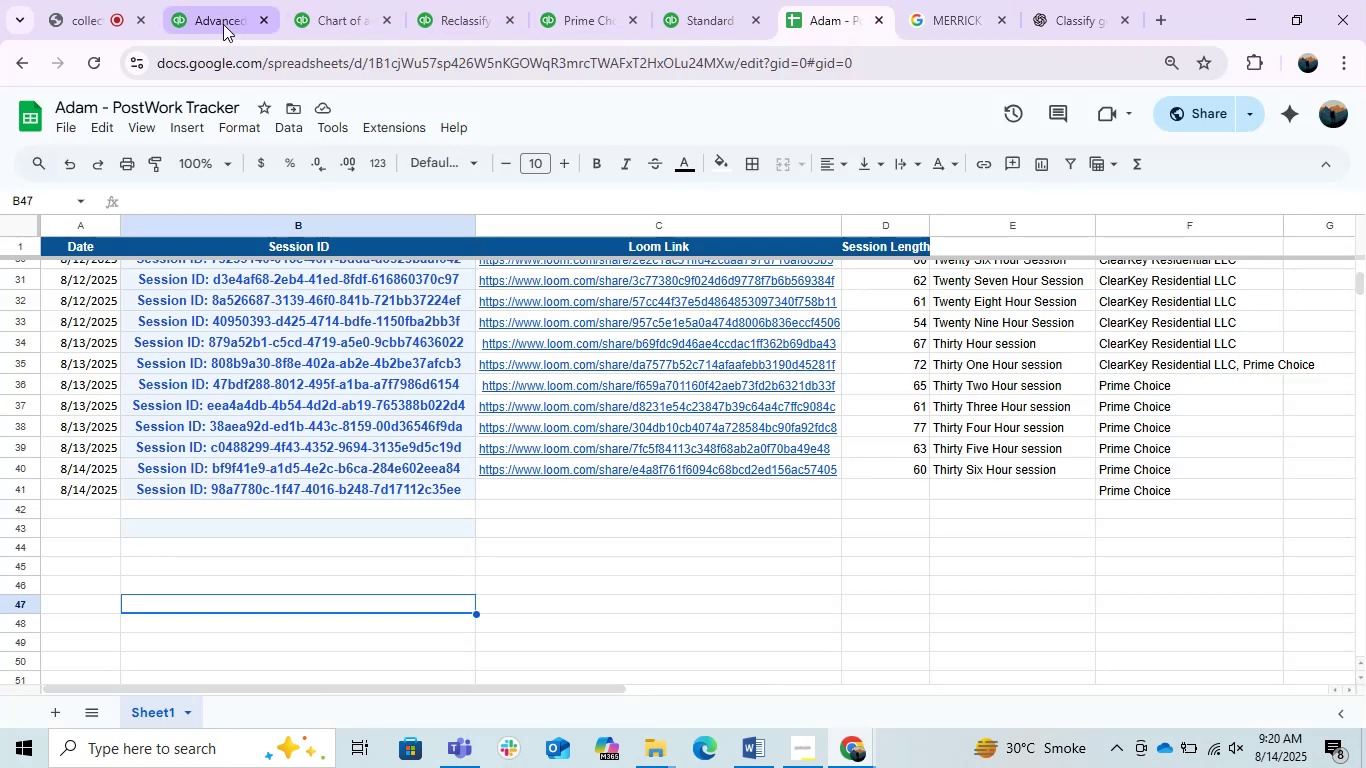 
left_click([222, 22])
 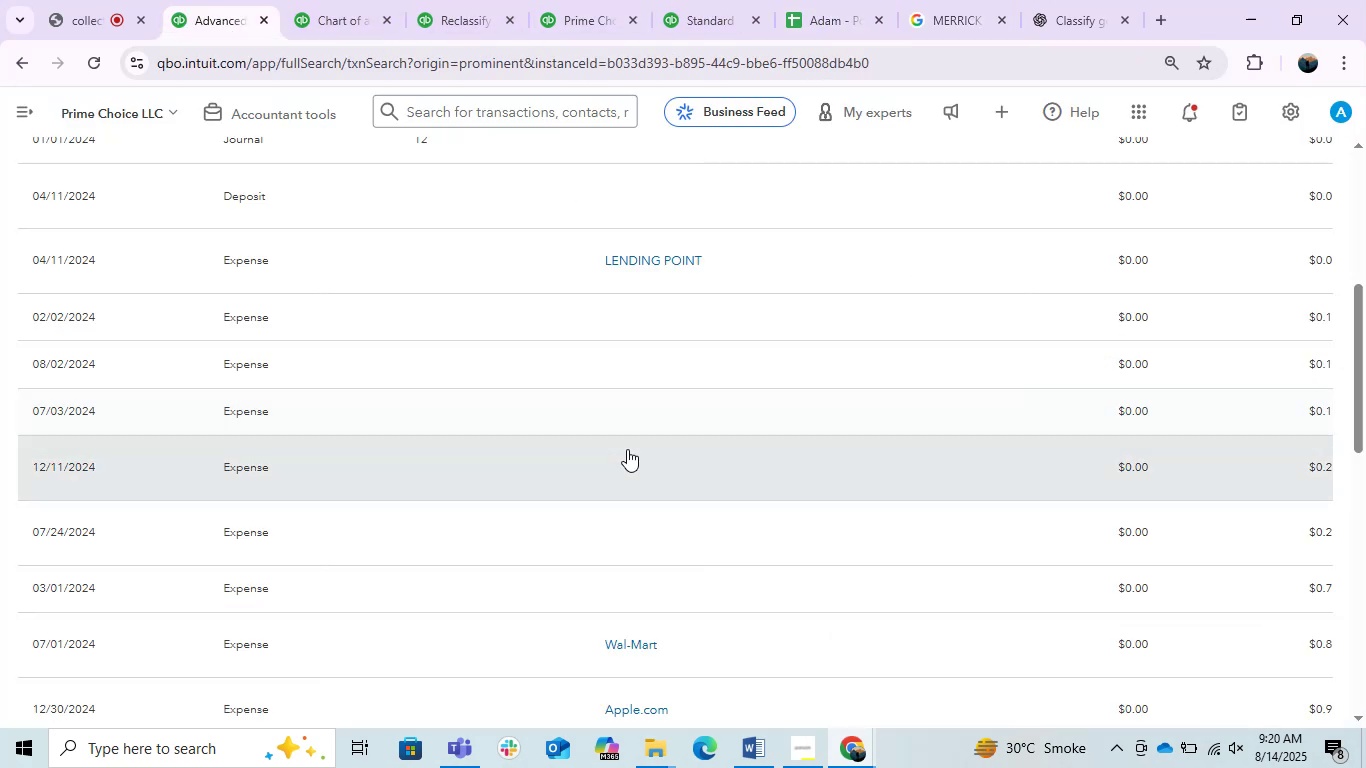 
scroll: coordinate [627, 449], scroll_direction: up, amount: 2.0
 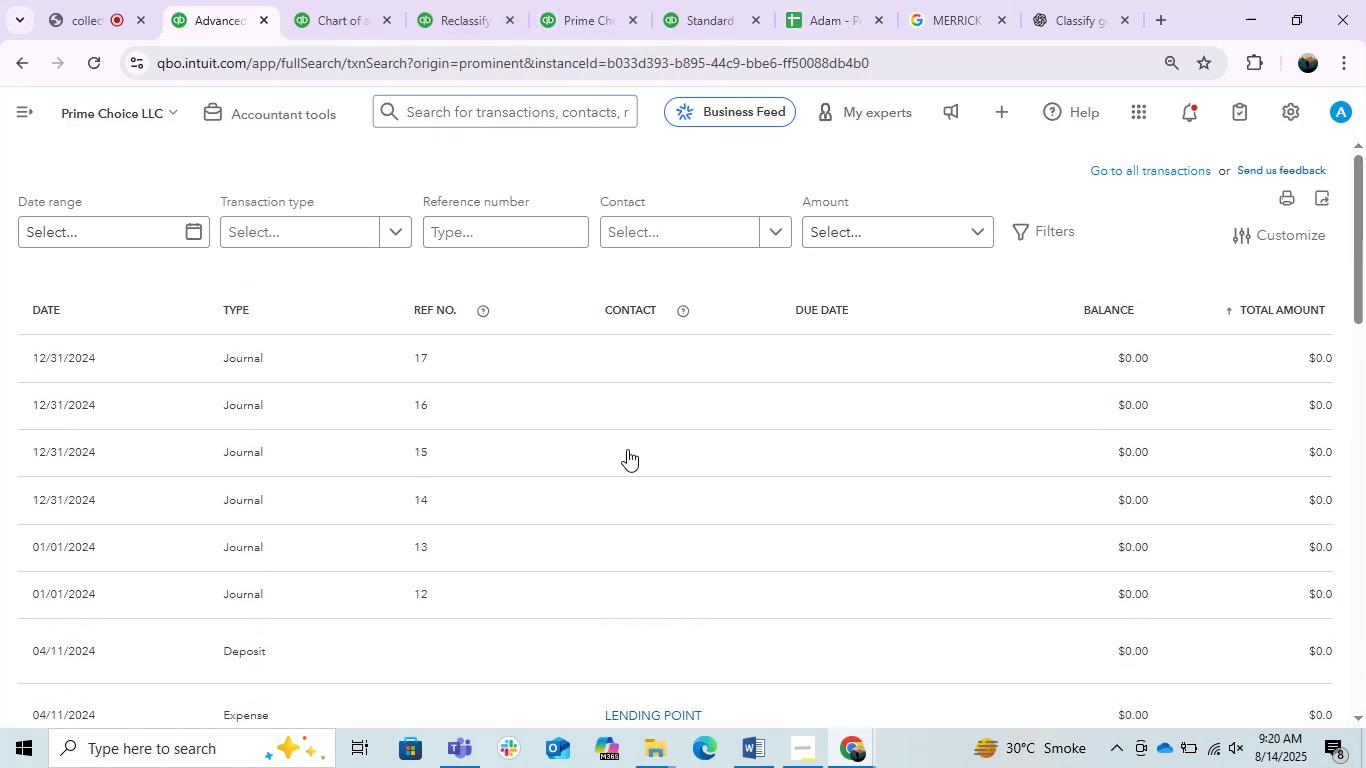 
scroll: coordinate [627, 449], scroll_direction: none, amount: 0.0
 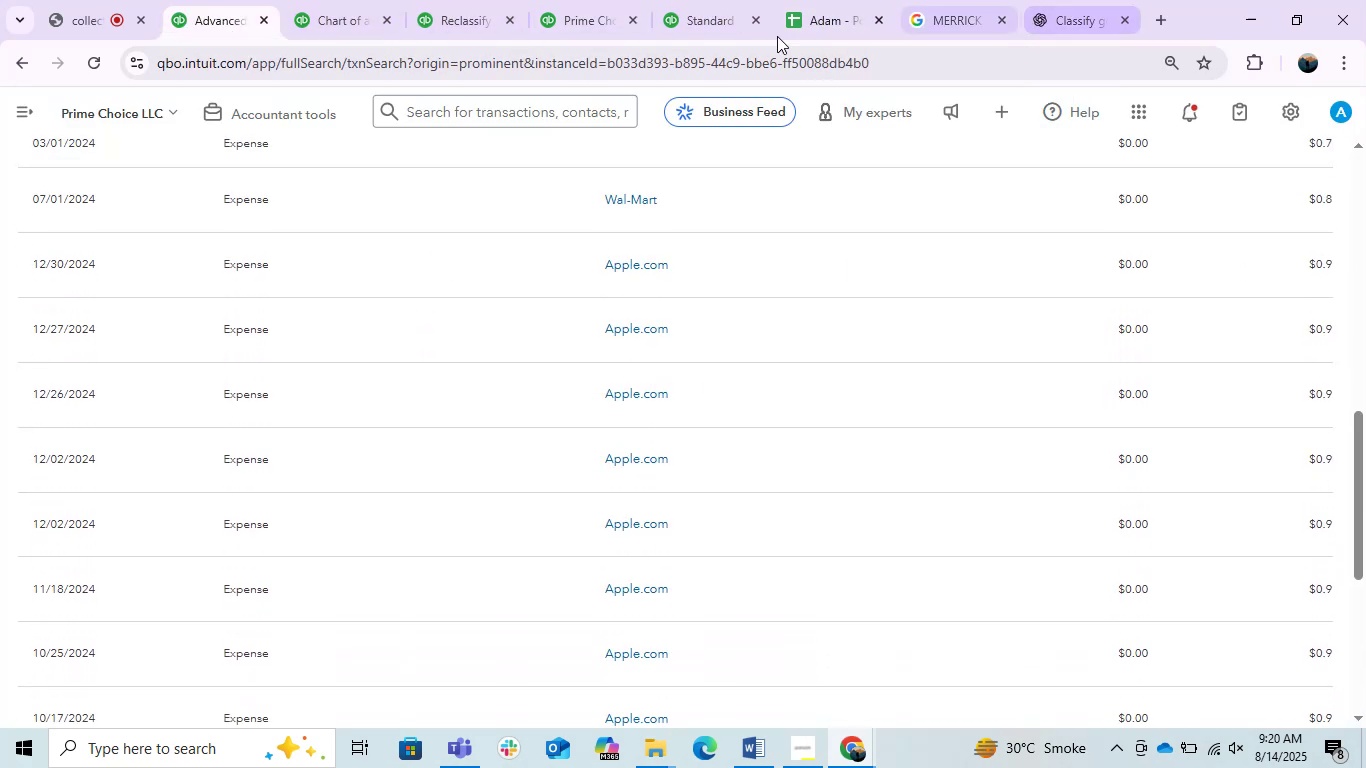 
mouse_move([584, 81])
 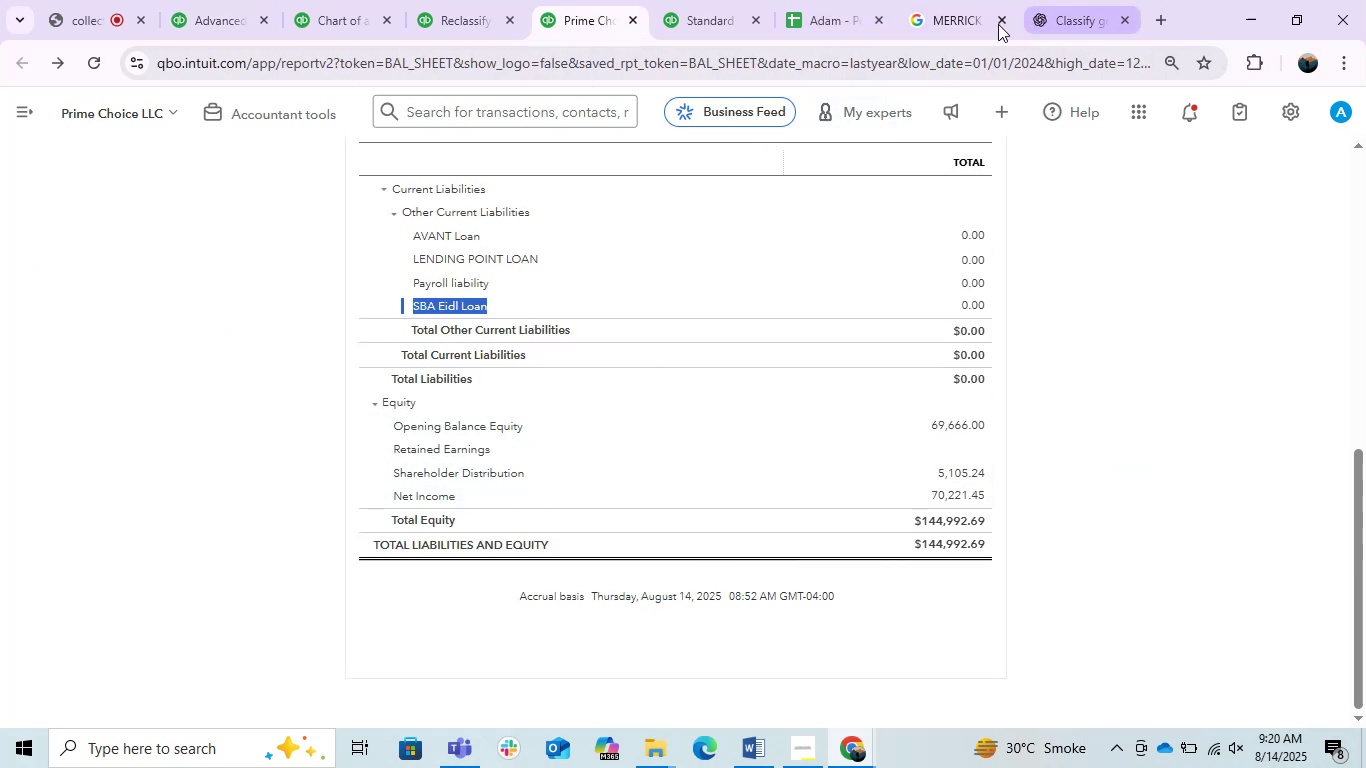 
wait(6.37)
 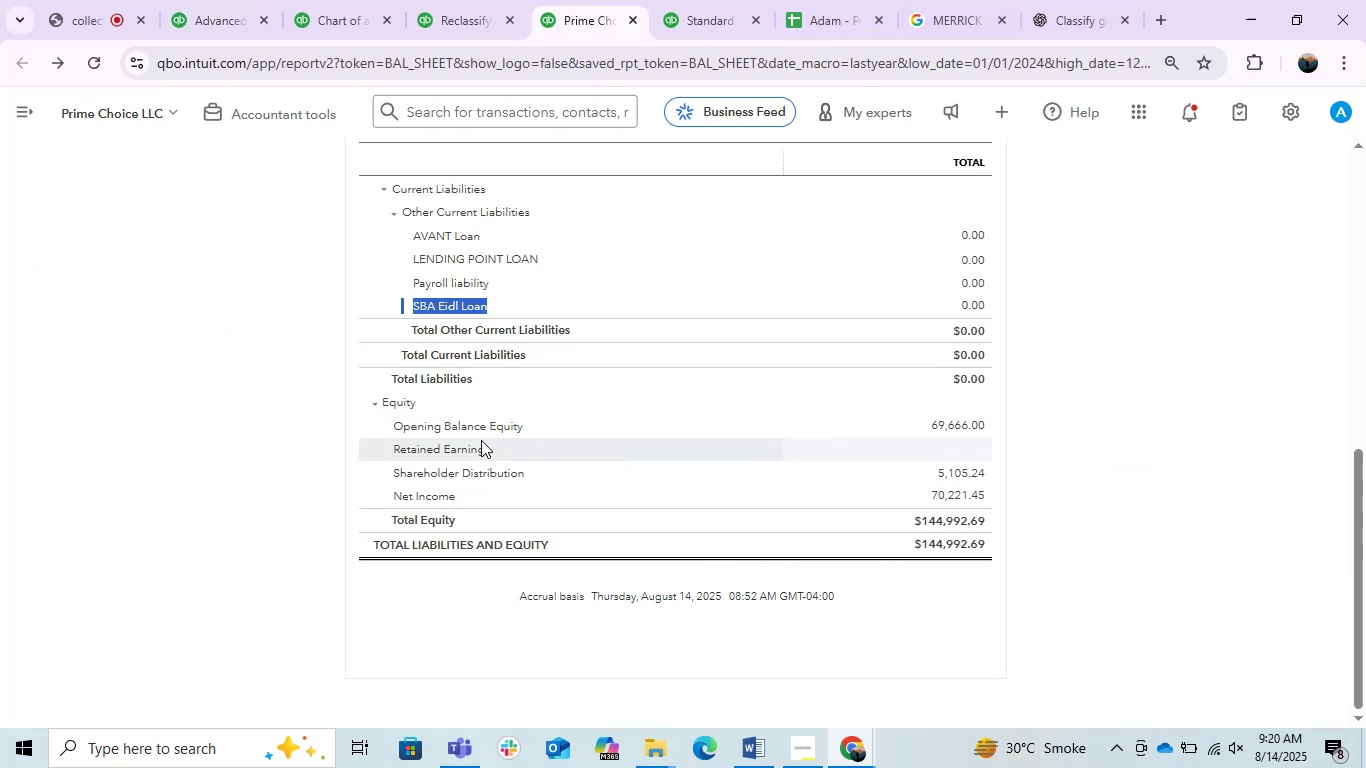 
left_click([450, 25])
 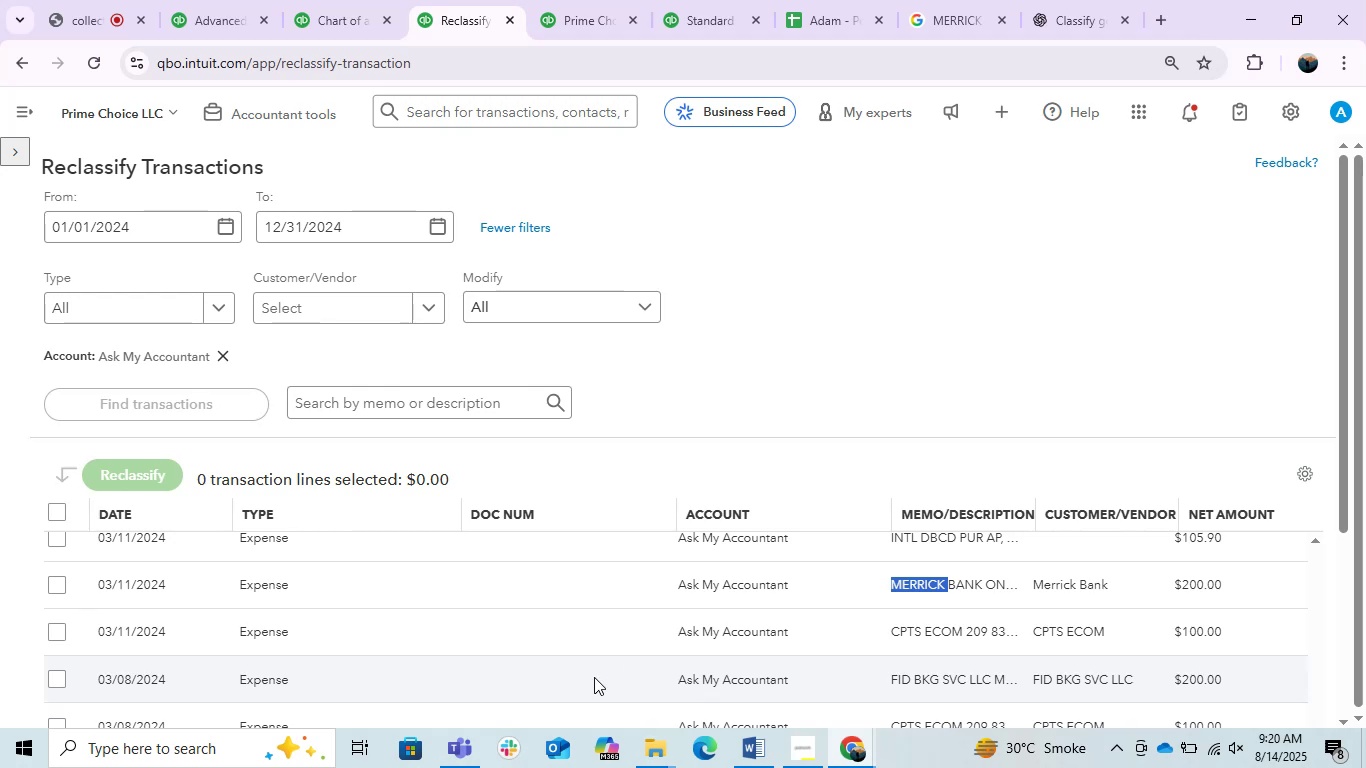 
scroll: coordinate [512, 620], scroll_direction: down, amount: 1.0
 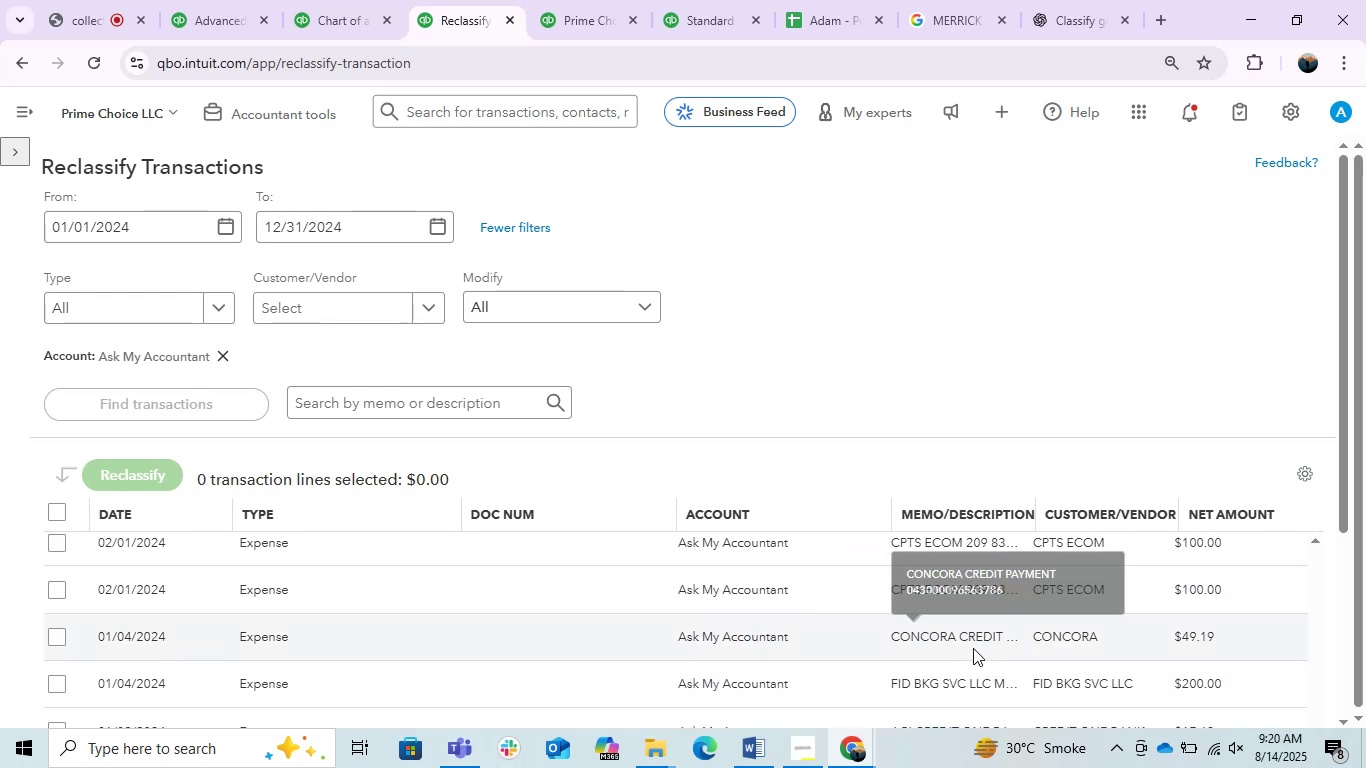 
mouse_move([973, 681])
 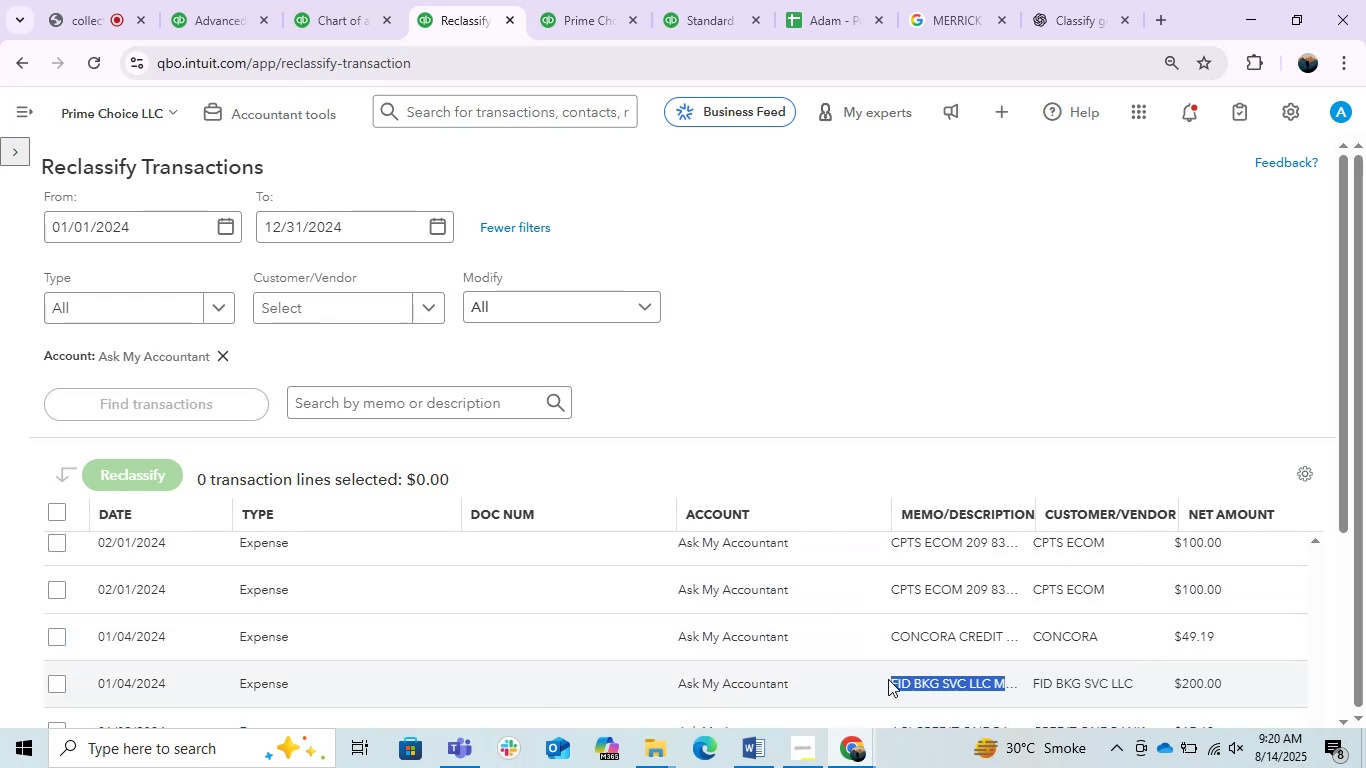 
key(Control+C)
 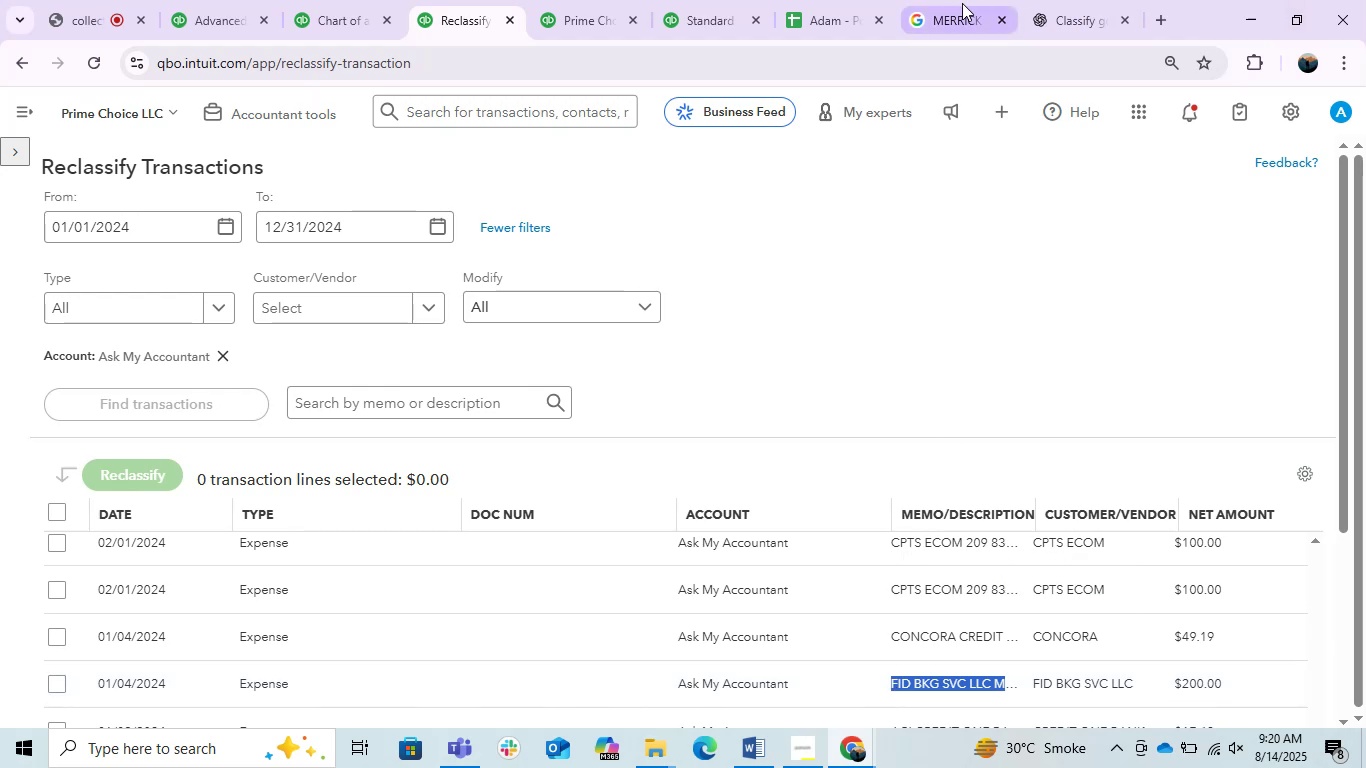 
left_click([962, 3])
 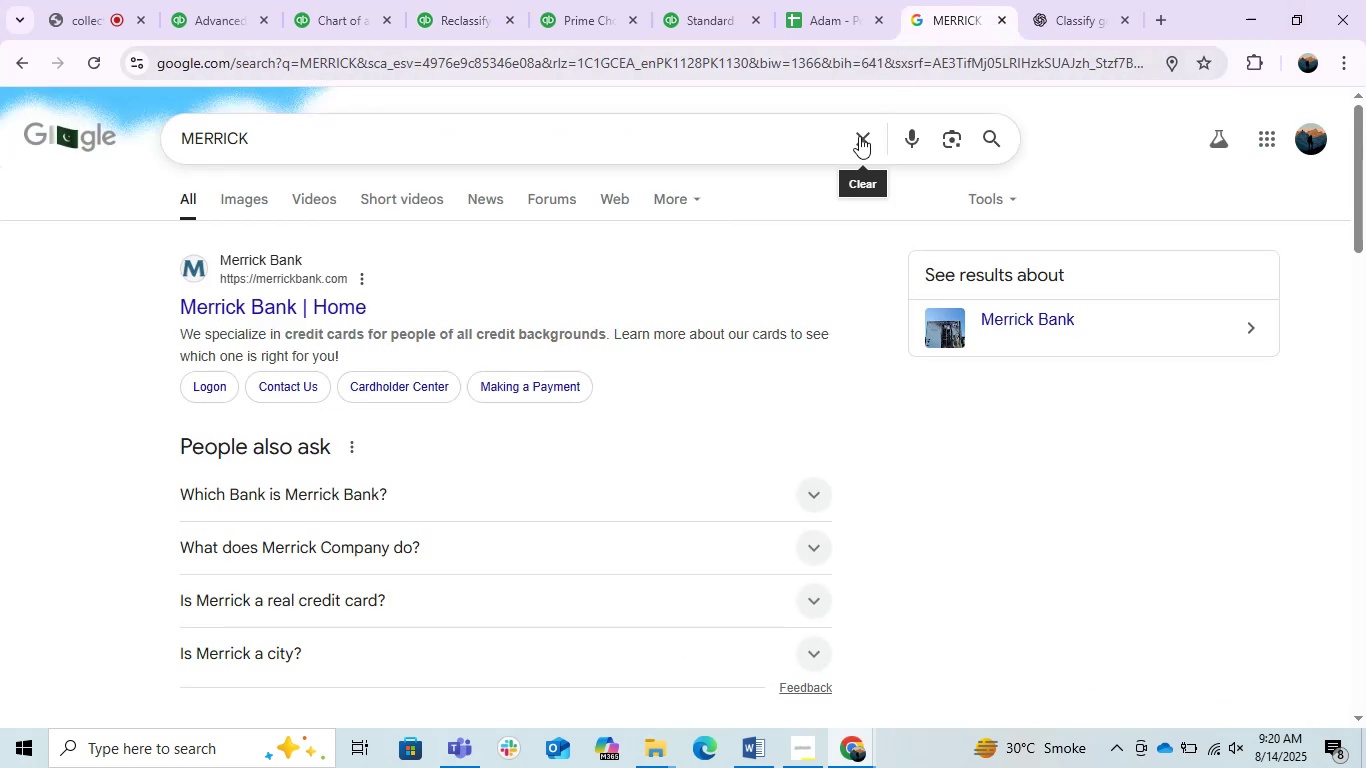 
left_click([865, 140])
 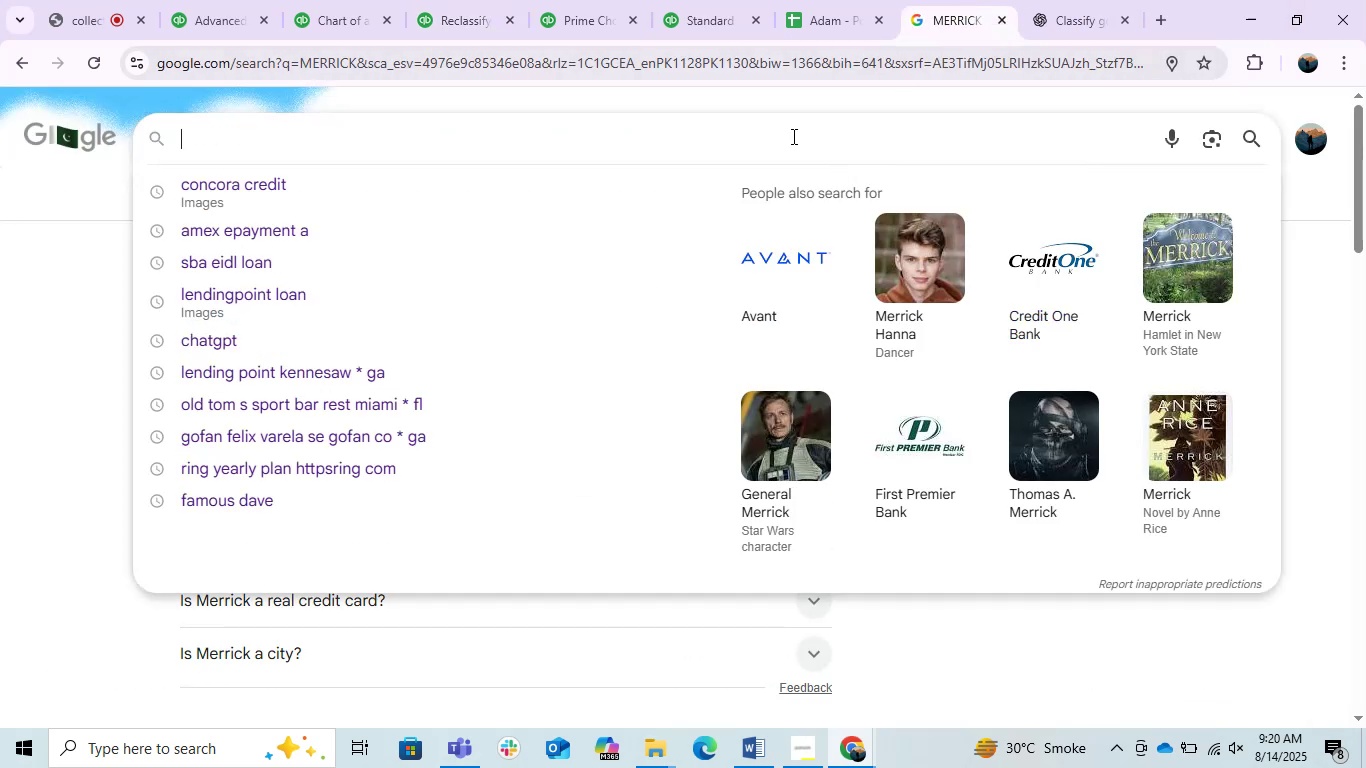 
left_click([792, 136])
 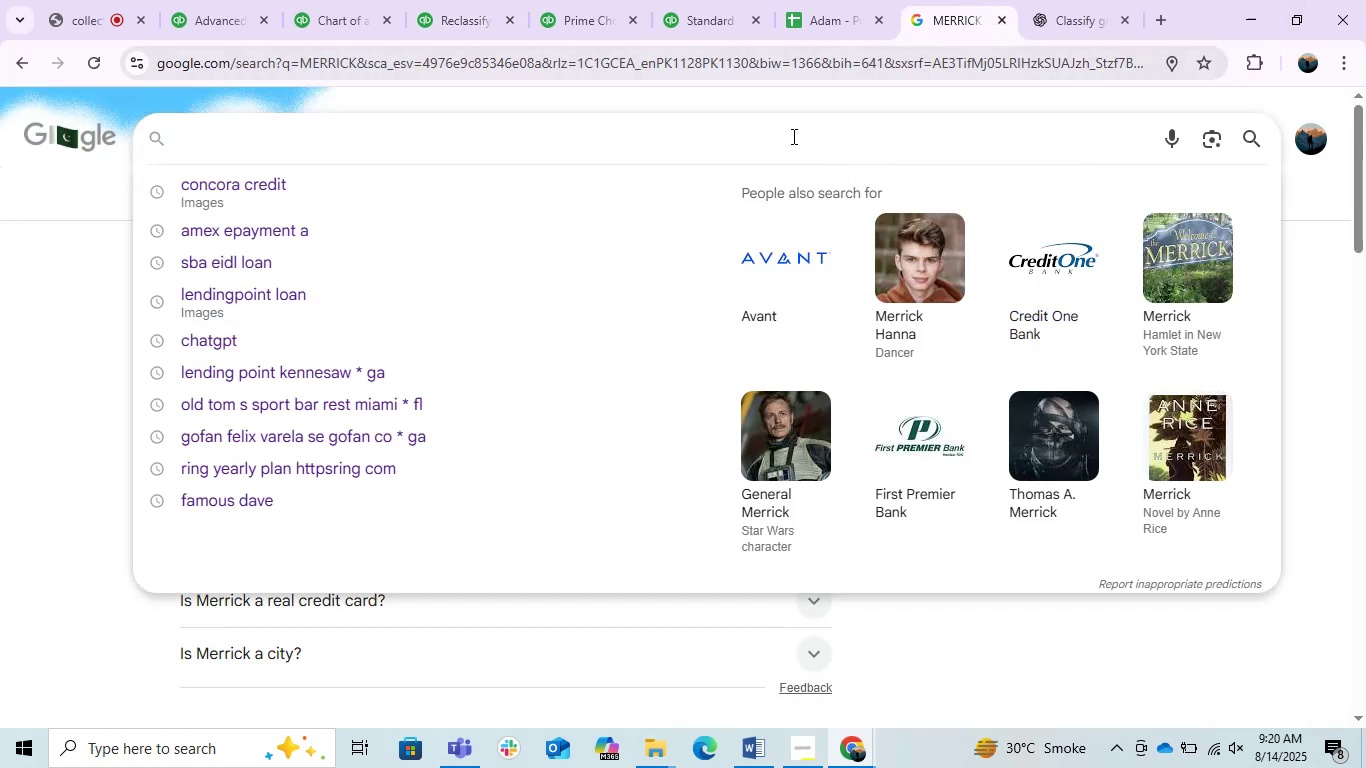 
key(Control+V)
 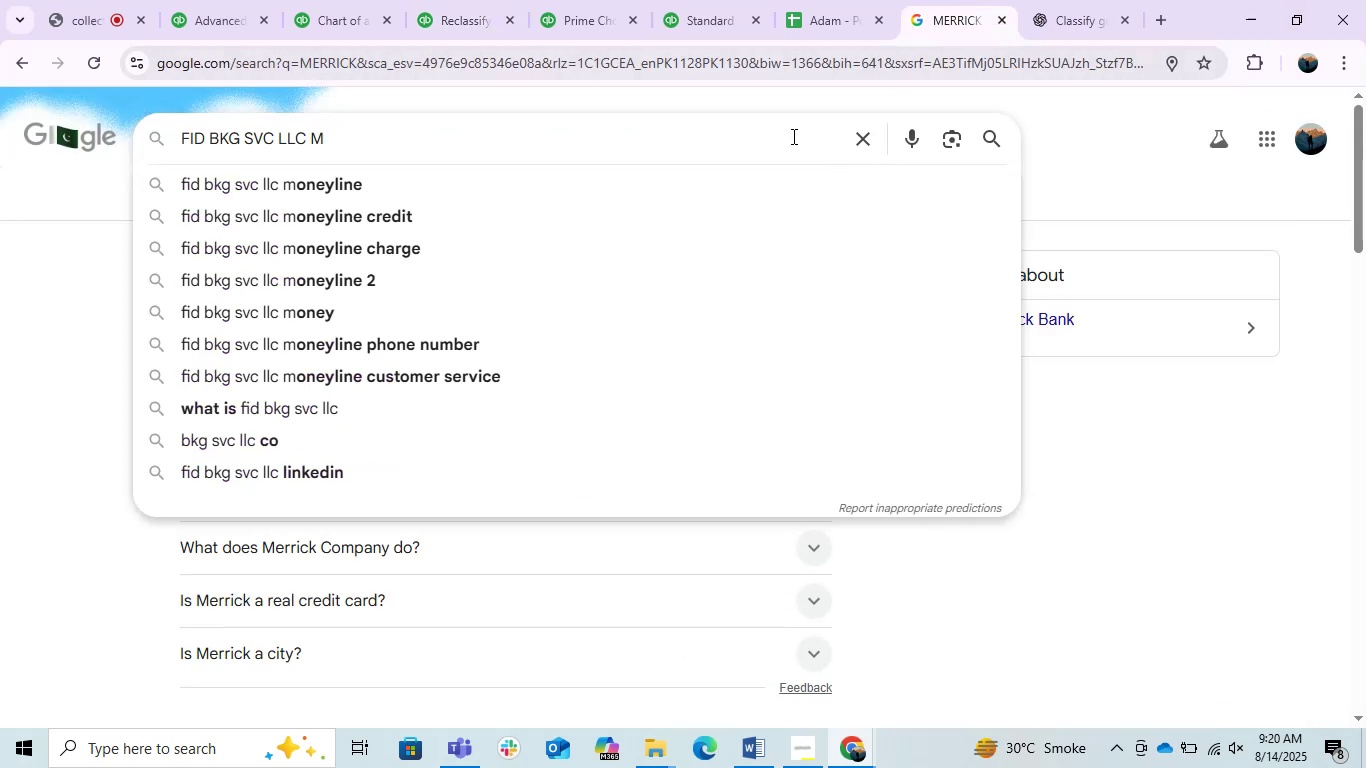 
key(NumpadEnter)
 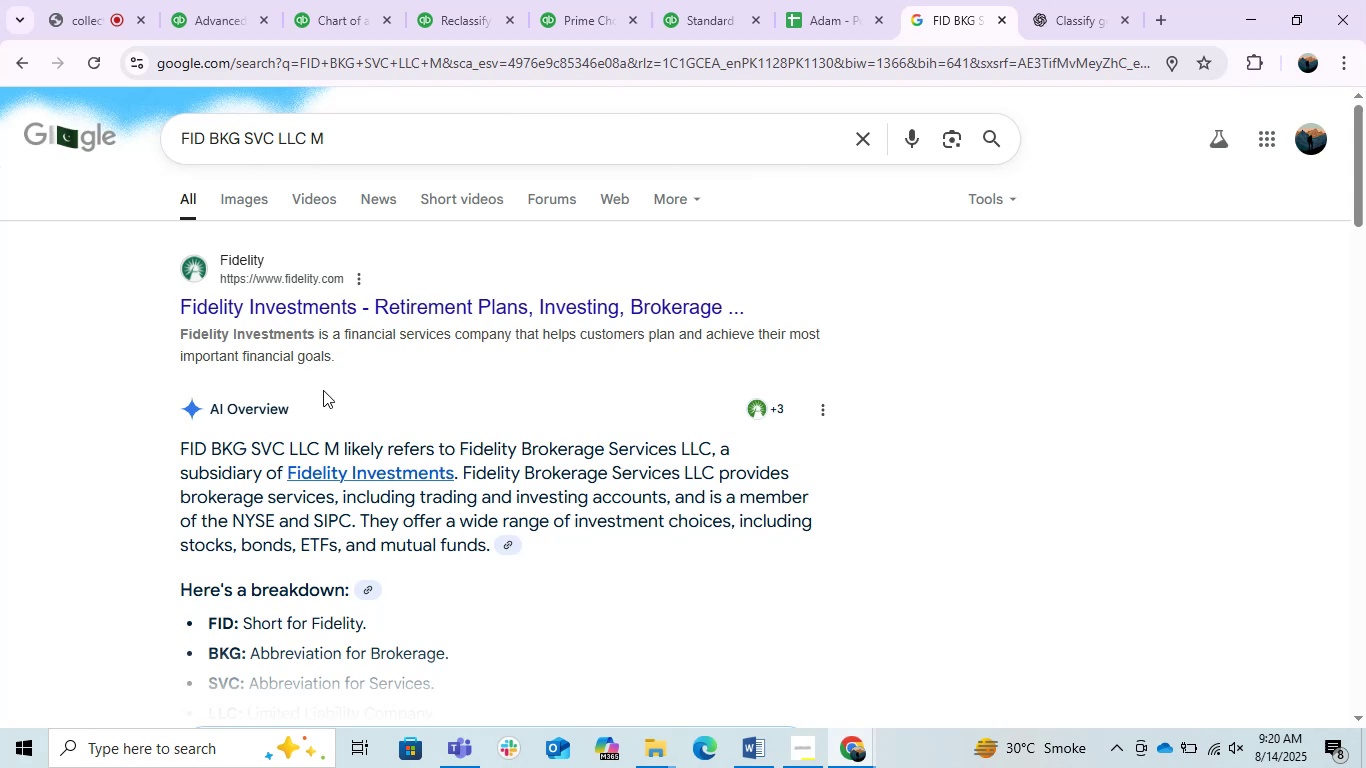 
scroll: coordinate [323, 390], scroll_direction: down, amount: 1.0
 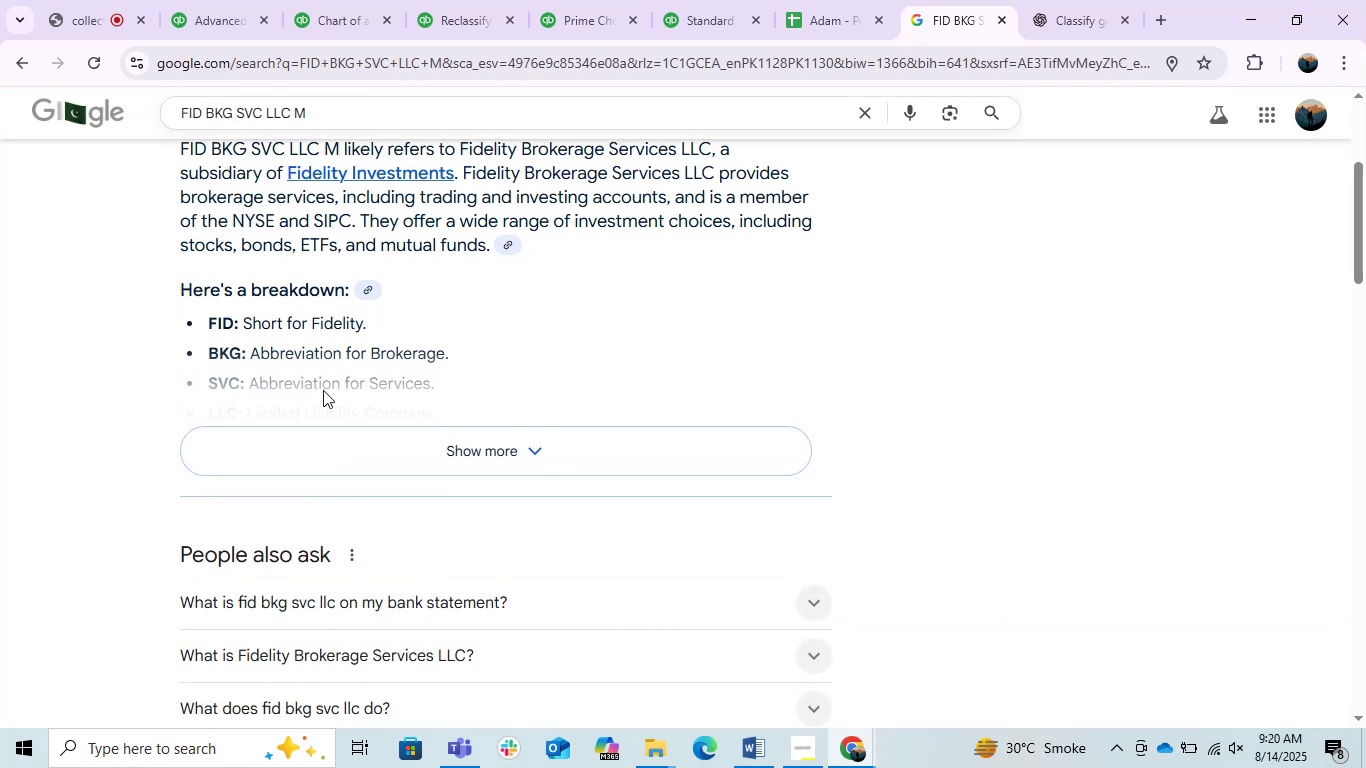 
scroll: coordinate [323, 390], scroll_direction: up, amount: 1.0
 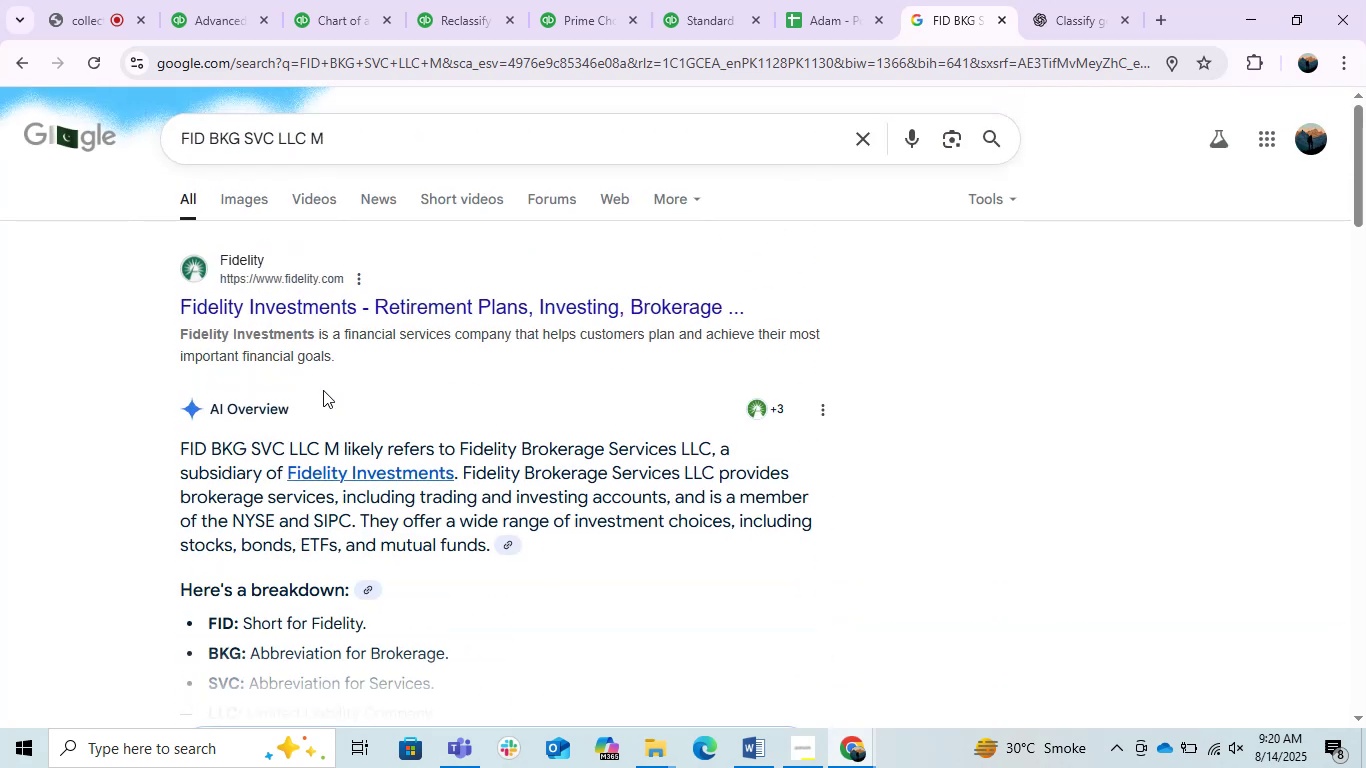 
wait(11.34)
 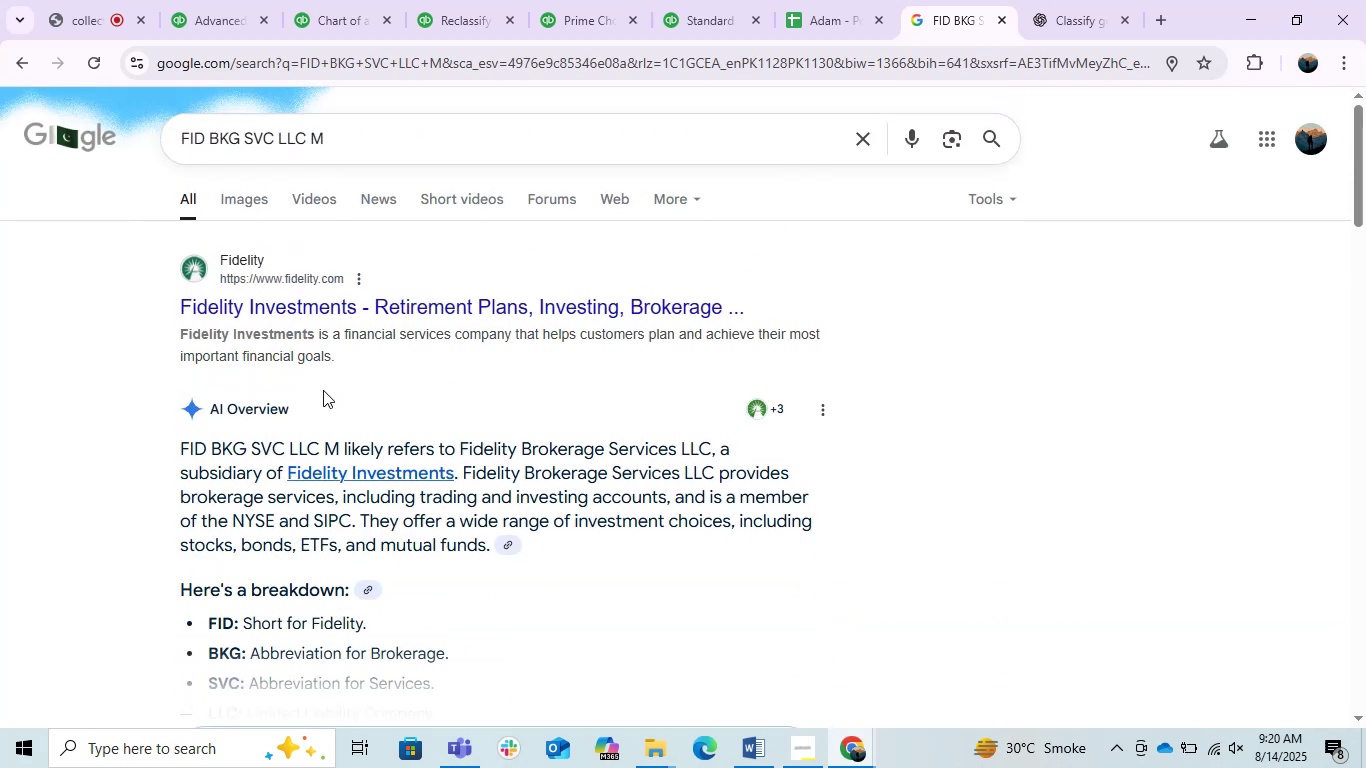 
left_click([397, 309])
 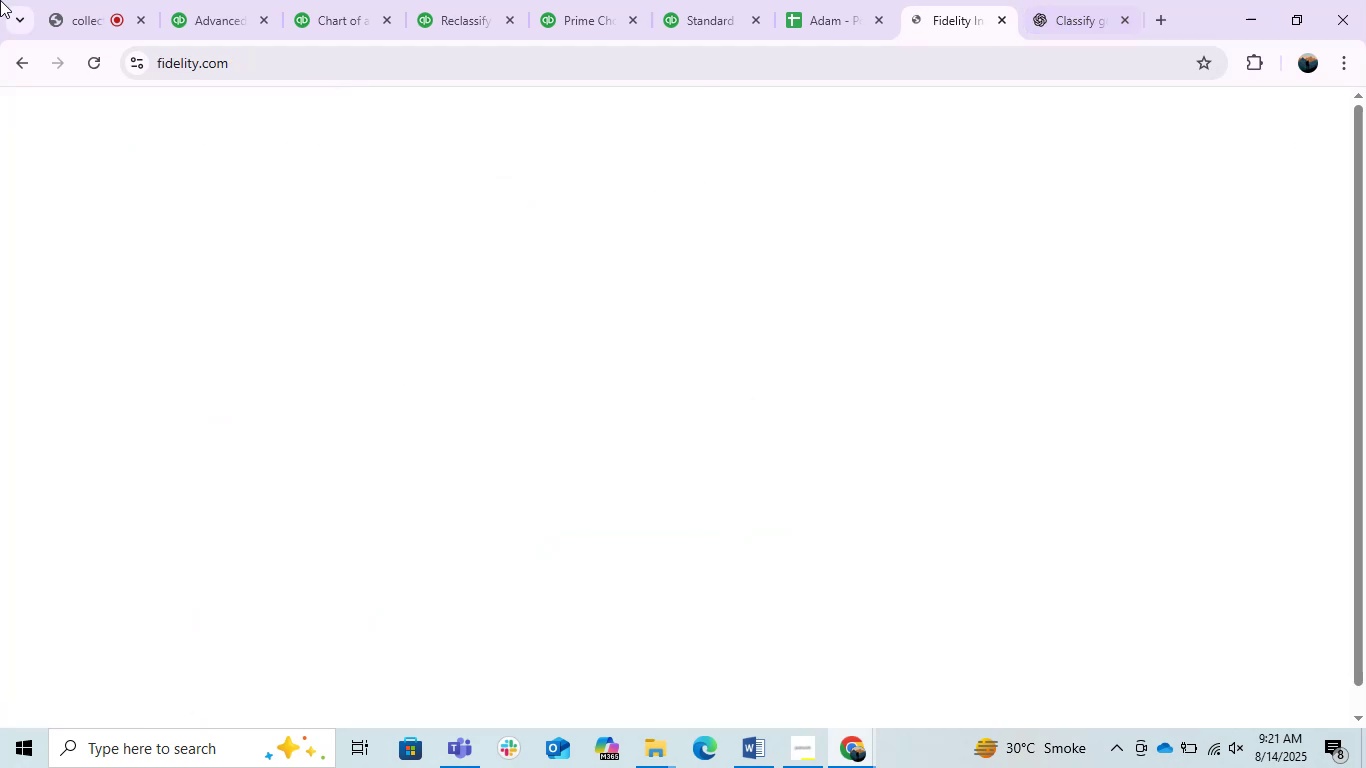 
left_click([112, 22])
 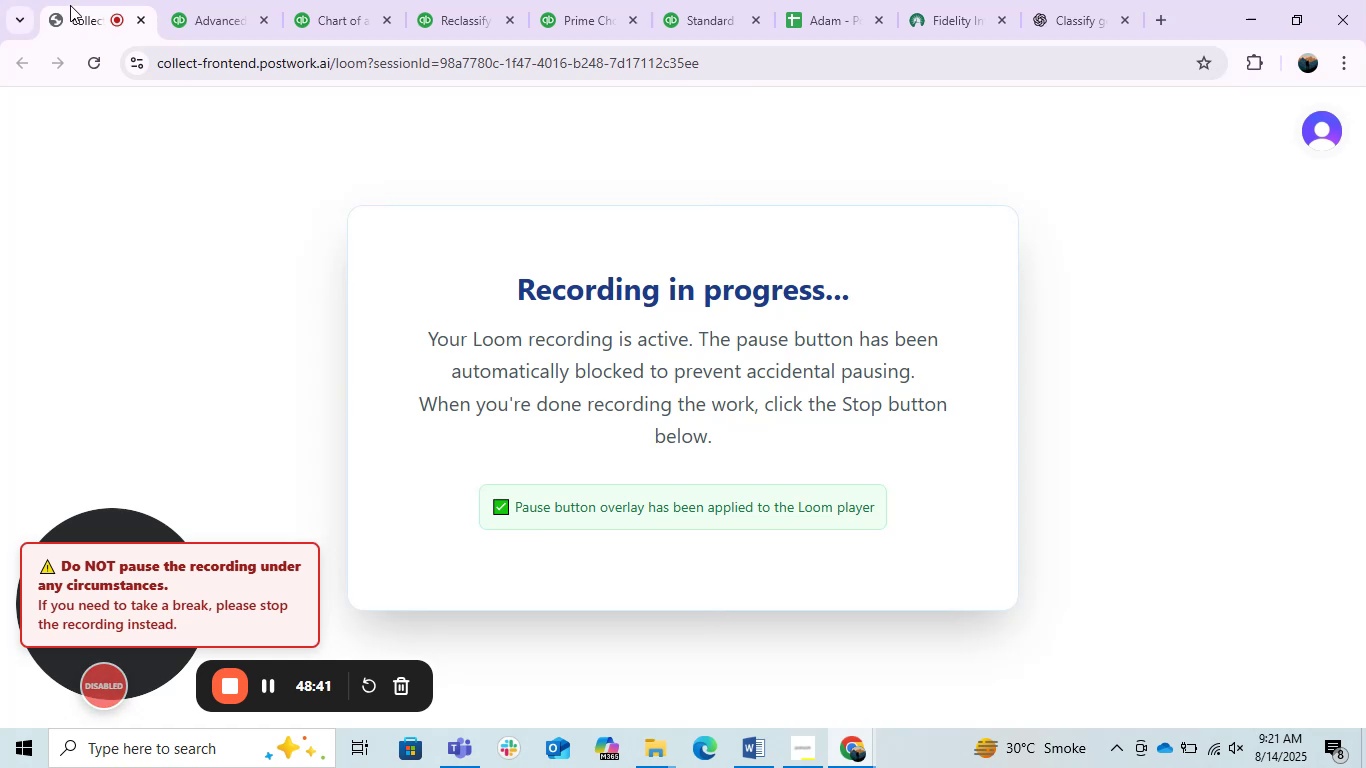 
wait(6.69)
 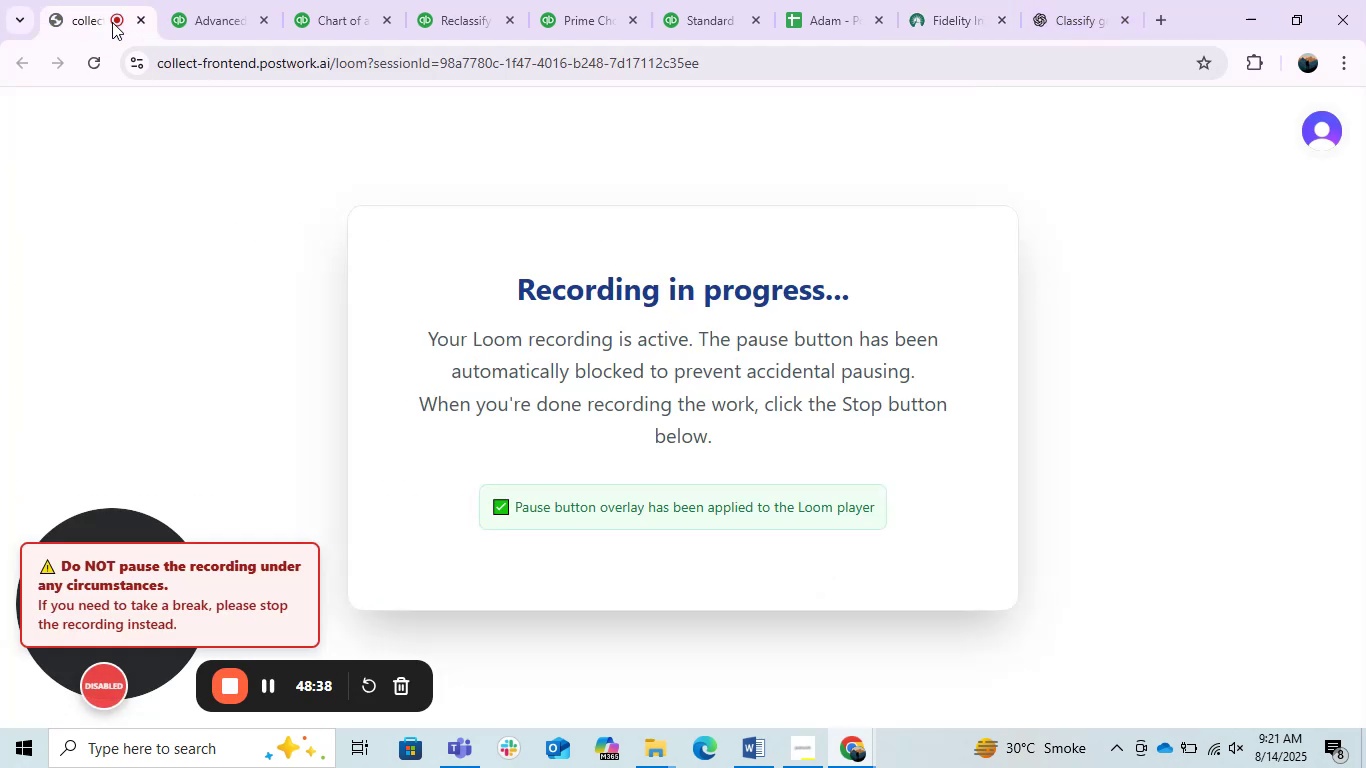 
left_click([247, 14])
 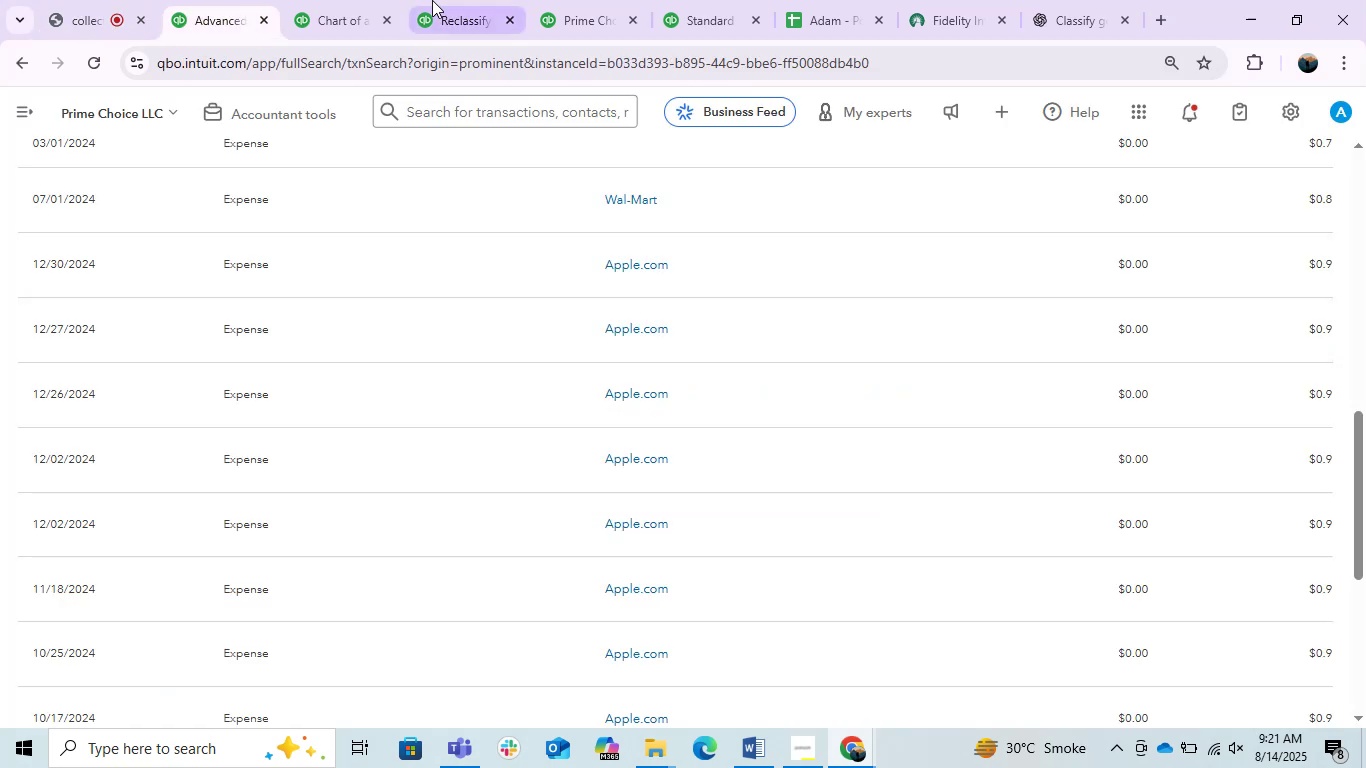 
left_click([335, 25])
 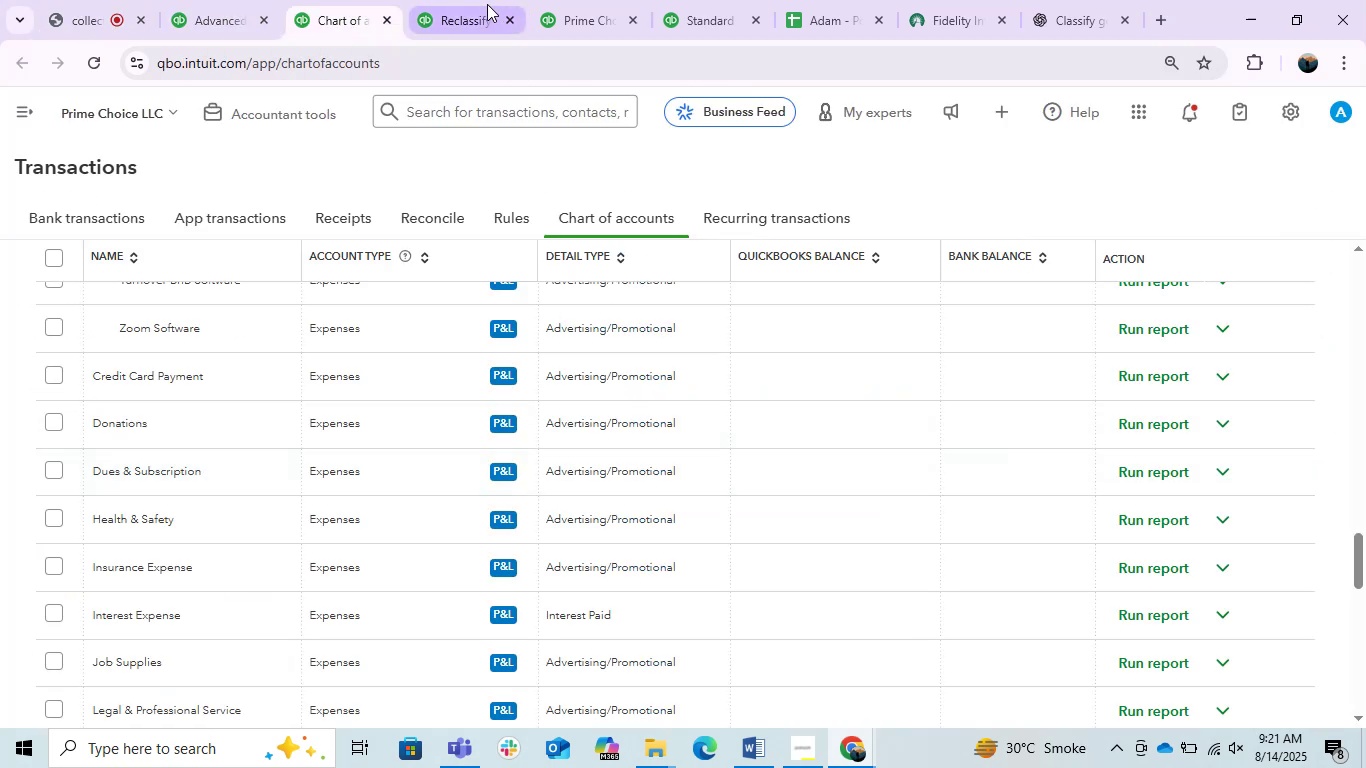 
left_click([471, 18])
 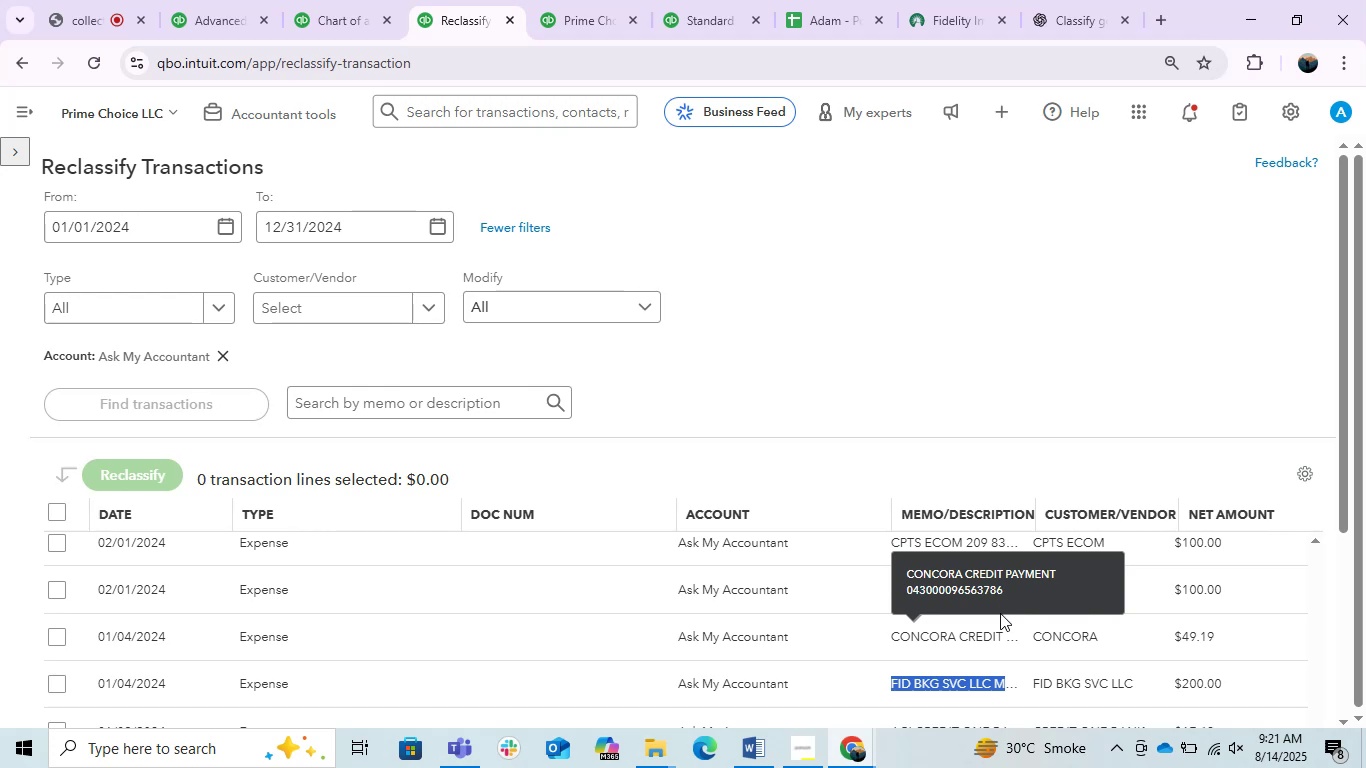 
scroll: coordinate [1271, 378], scroll_direction: down, amount: 18.0
 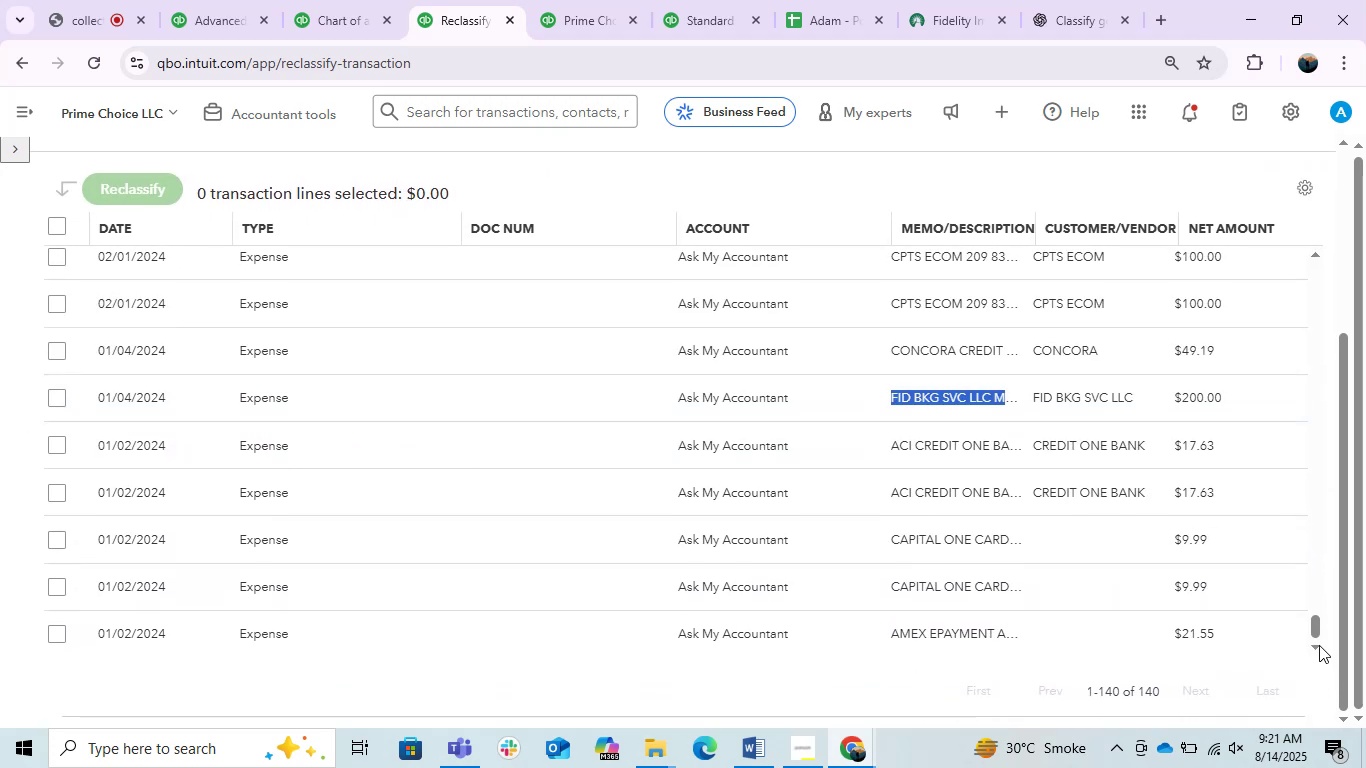 
left_click([1319, 645])
 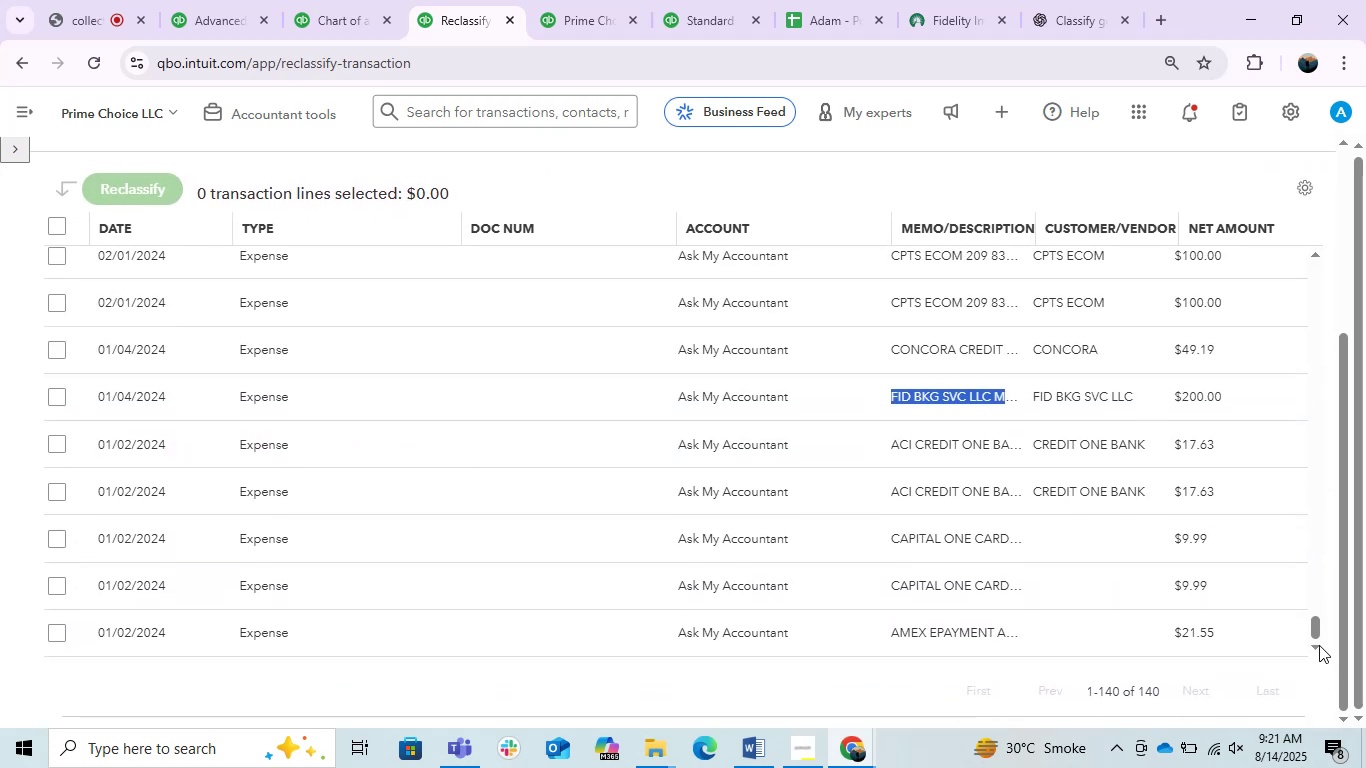 
left_click([1319, 645])
 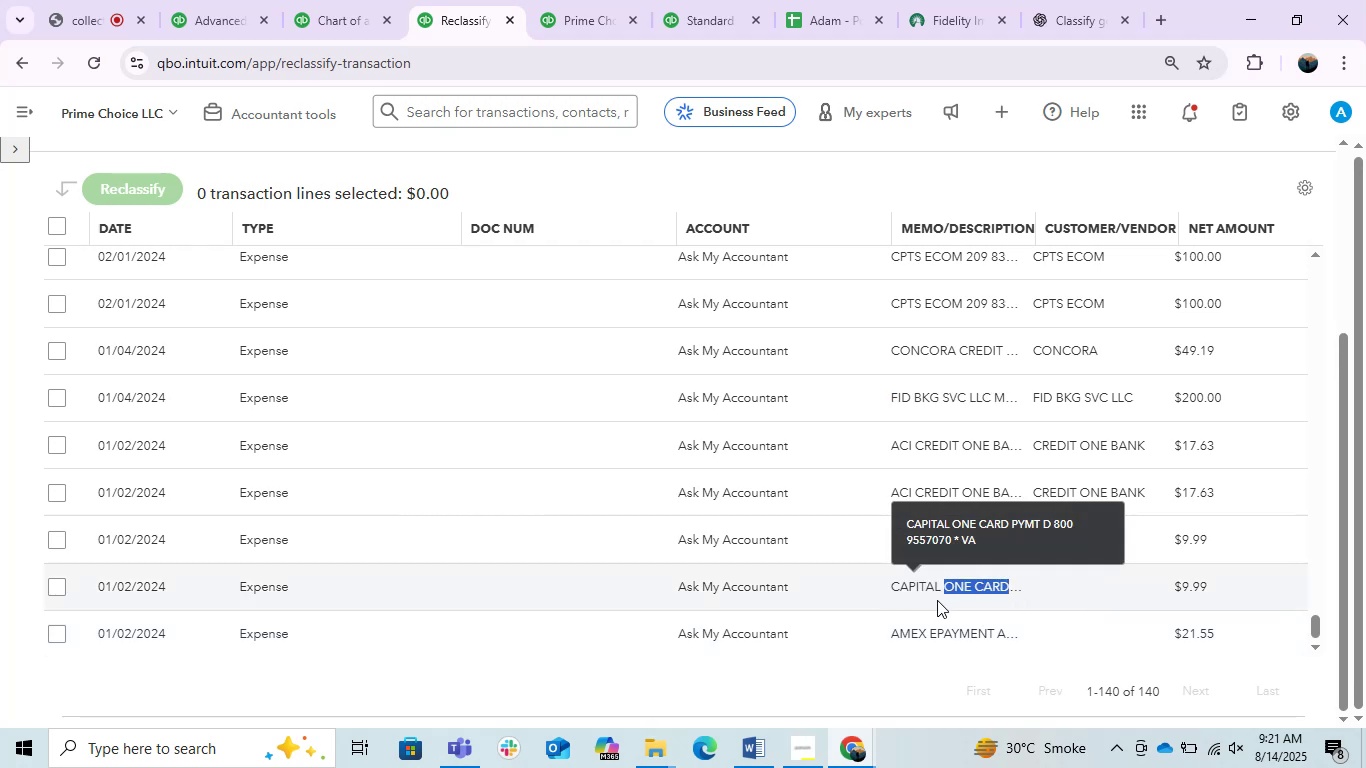 
wait(7.57)
 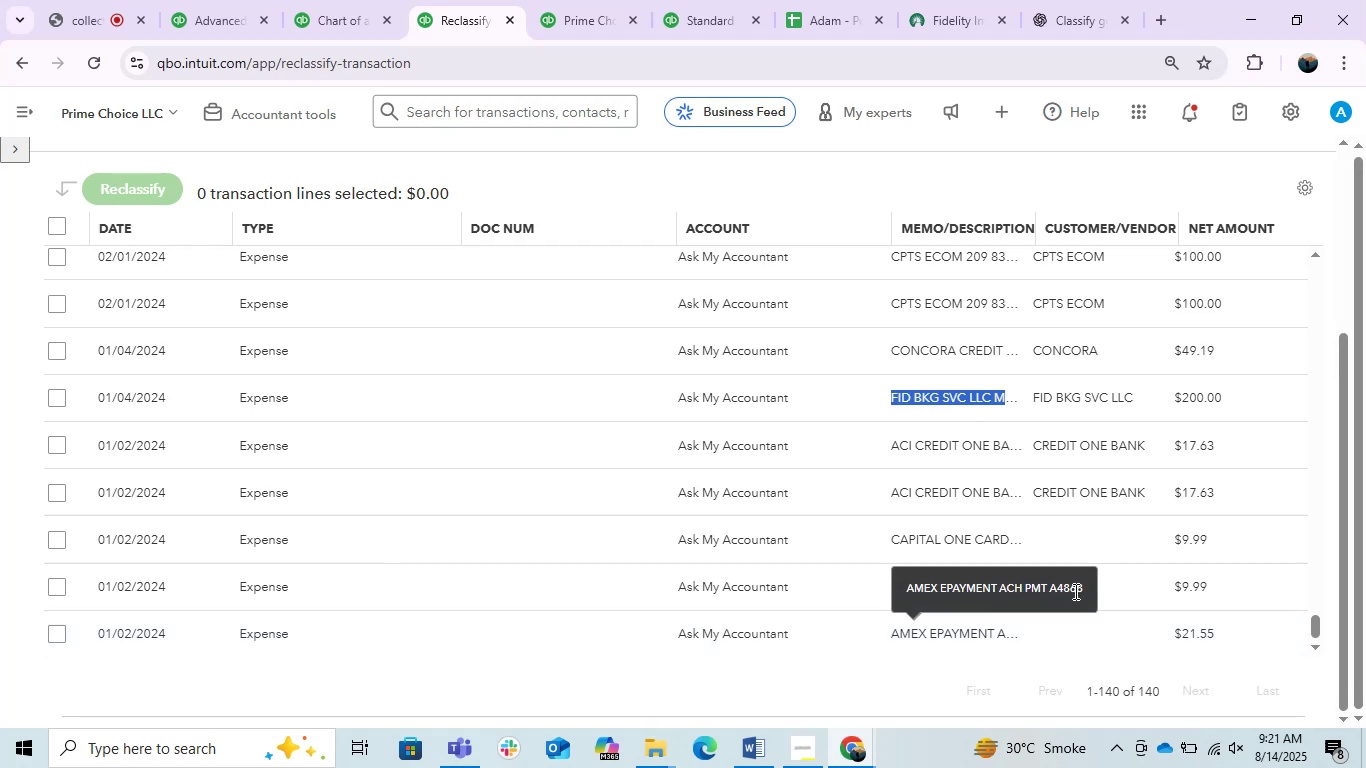 
key(Control+C)
 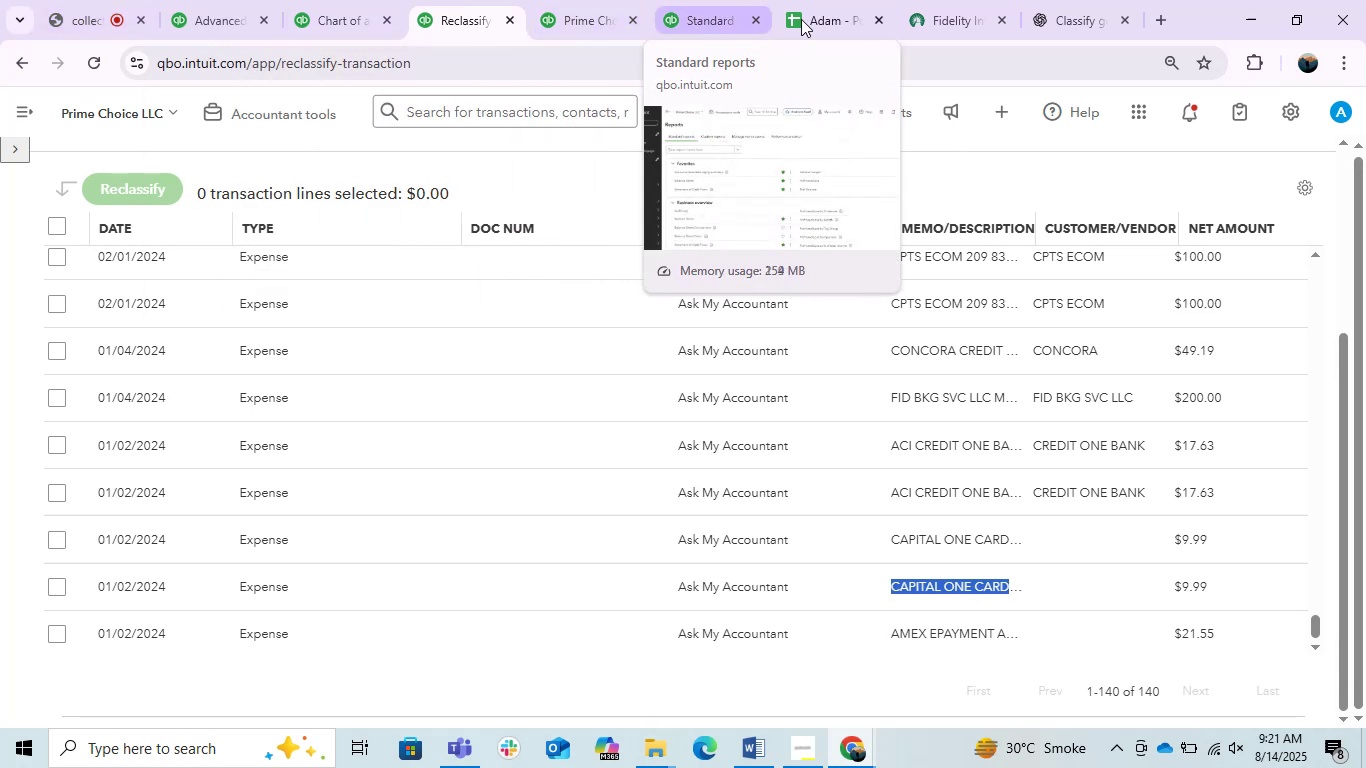 
wait(6.59)
 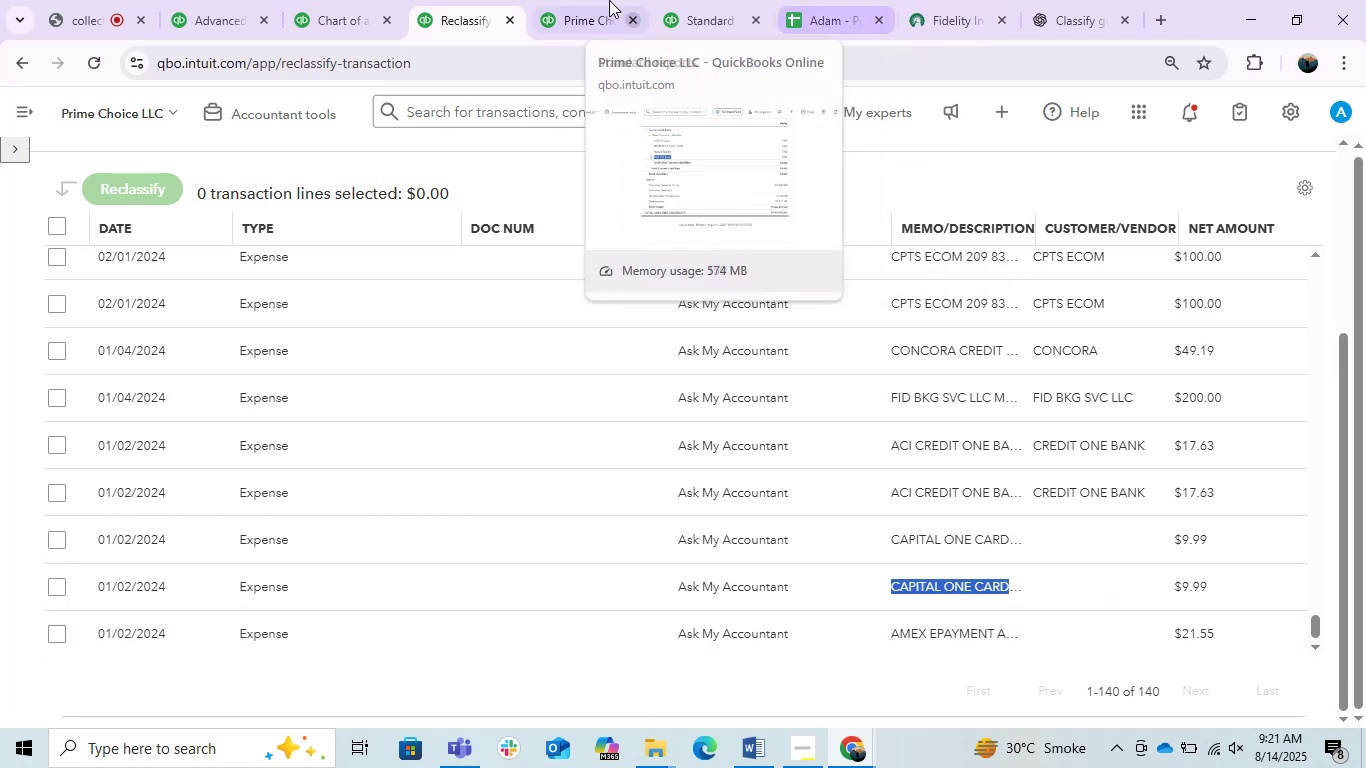 
left_click([945, 14])
 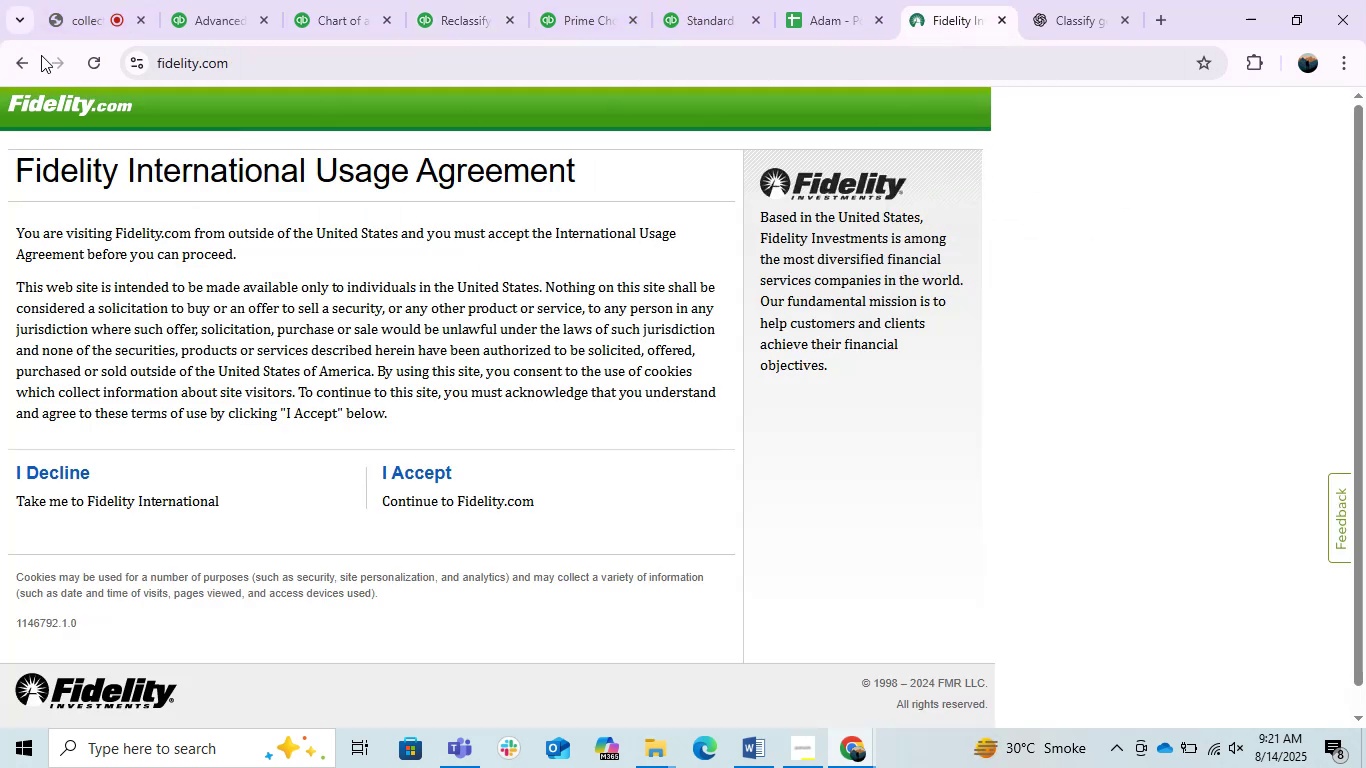 
left_click([20, 60])
 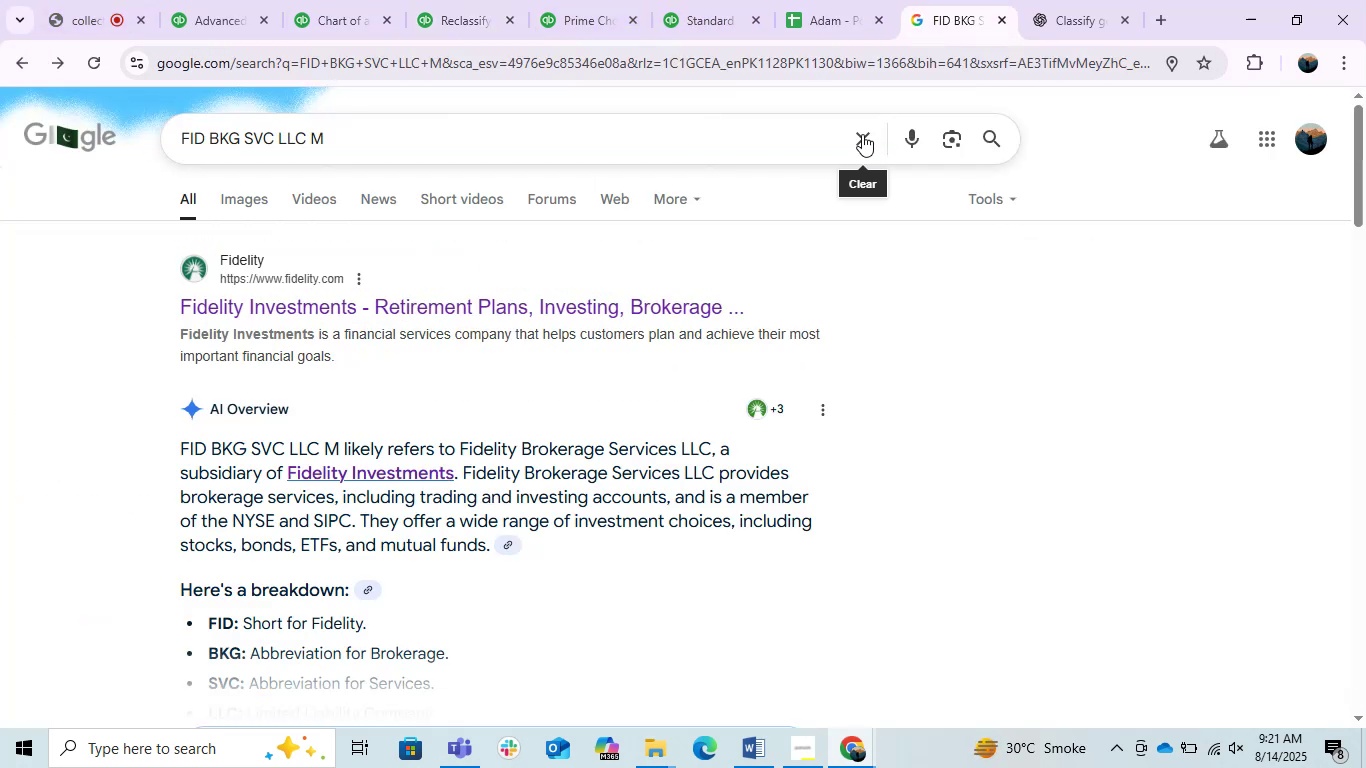 
double_click([827, 132])
 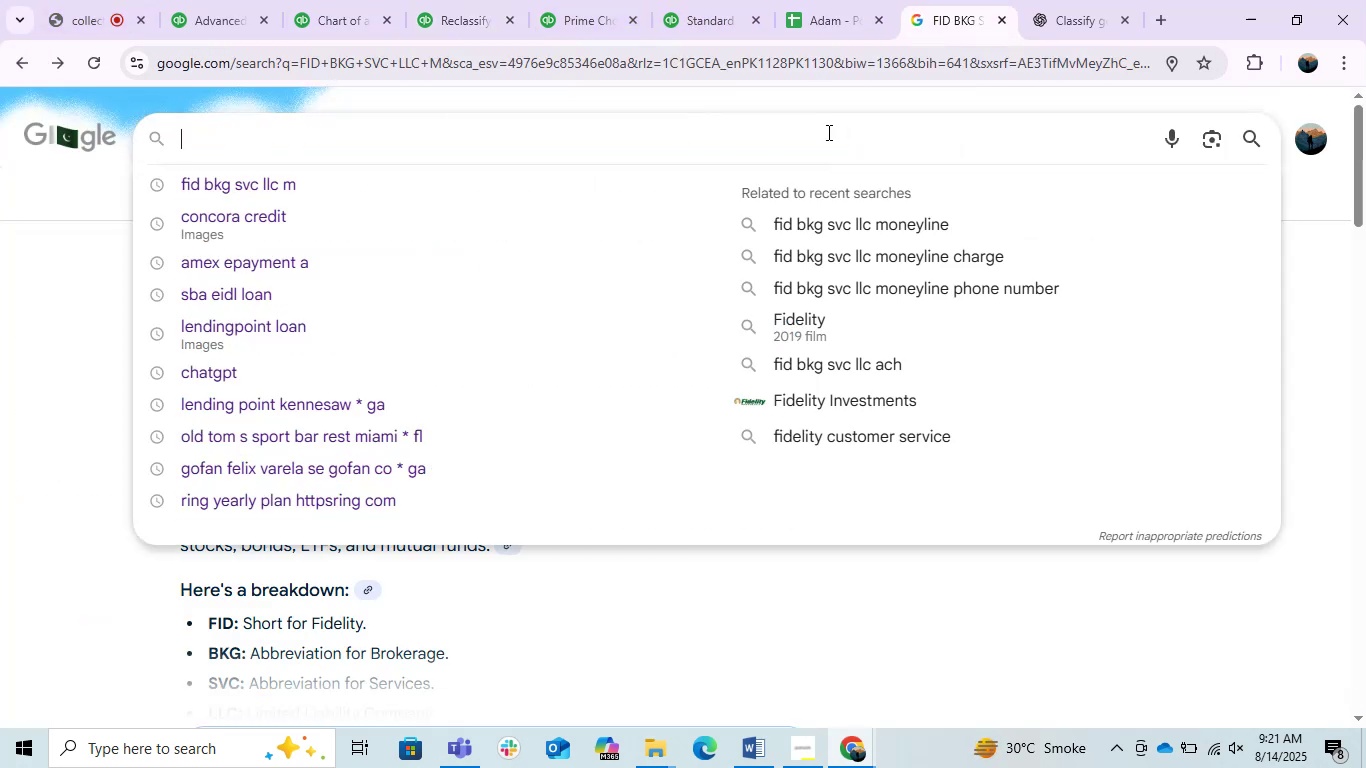 
key(Control+V)
 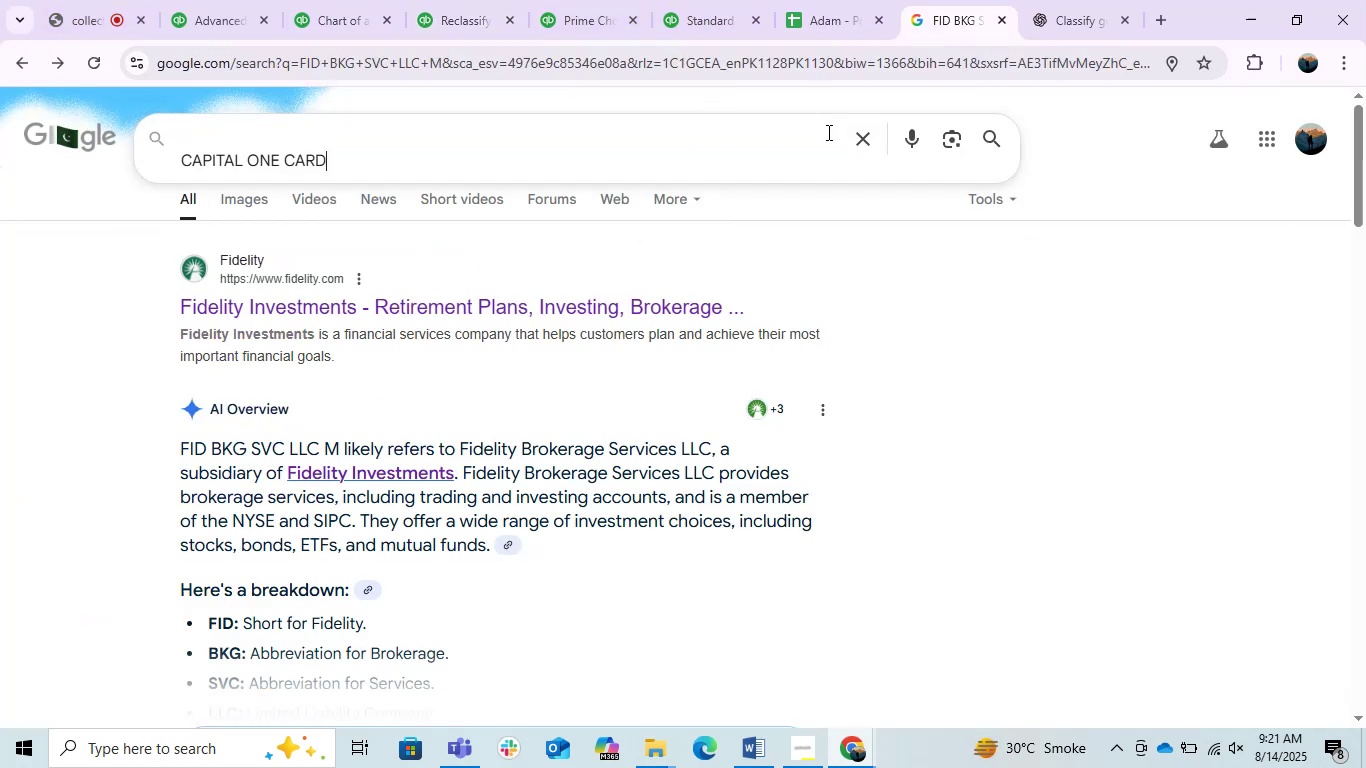 
key(NumpadEnter)
 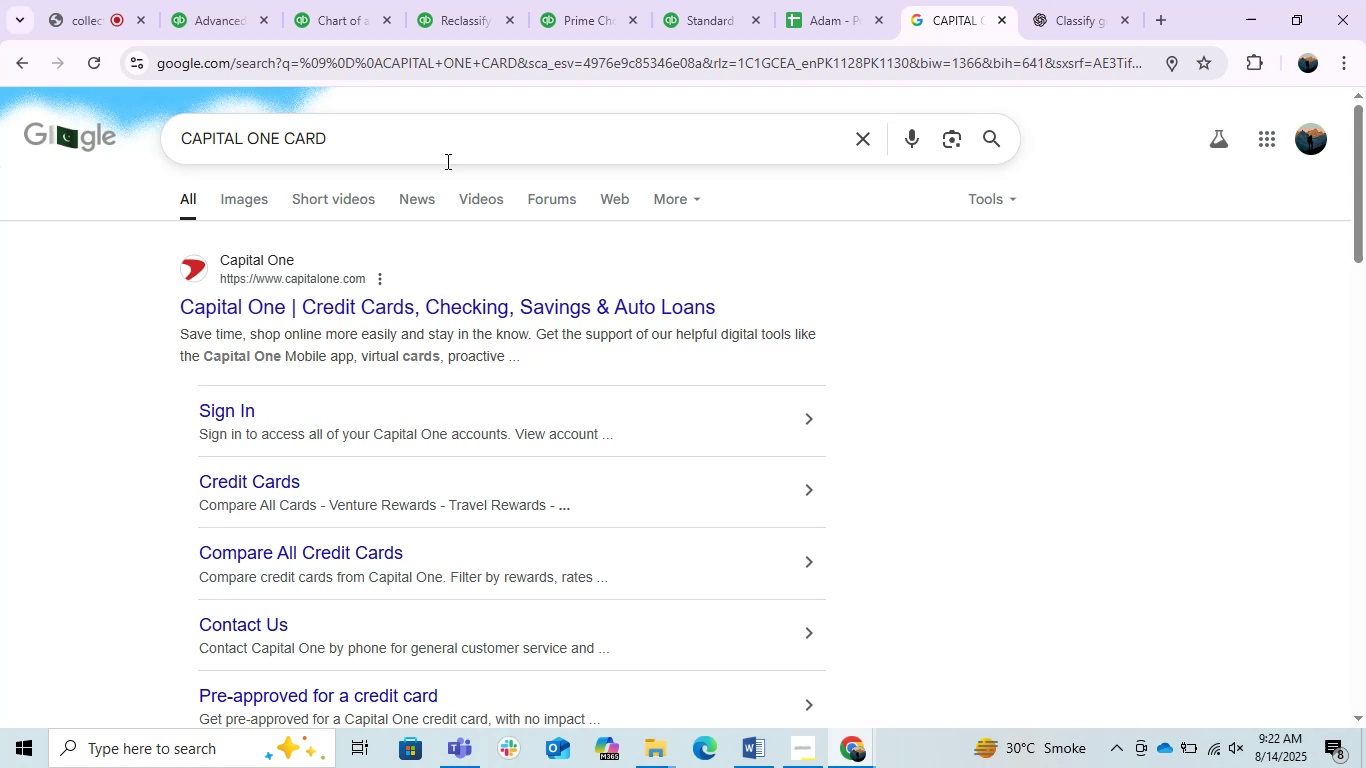 
wait(48.26)
 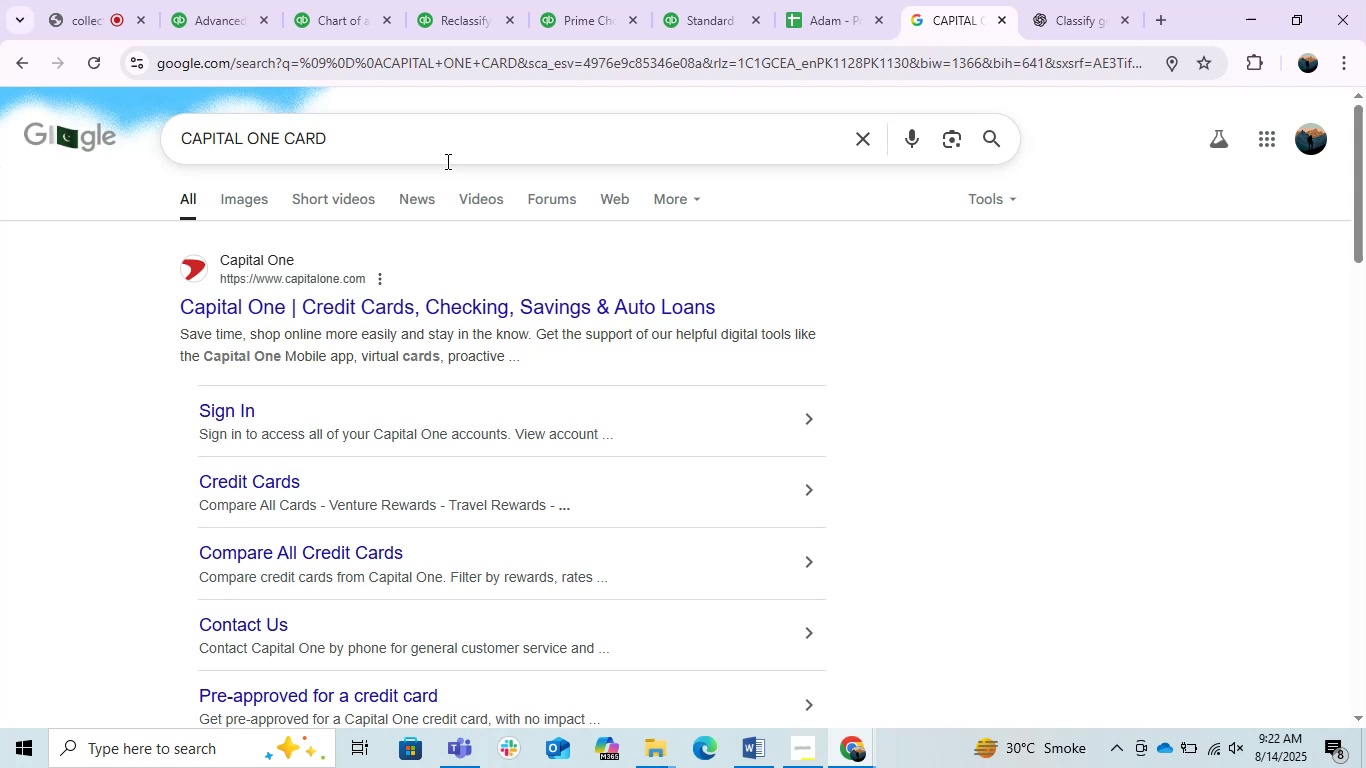 
left_click([208, 0])
 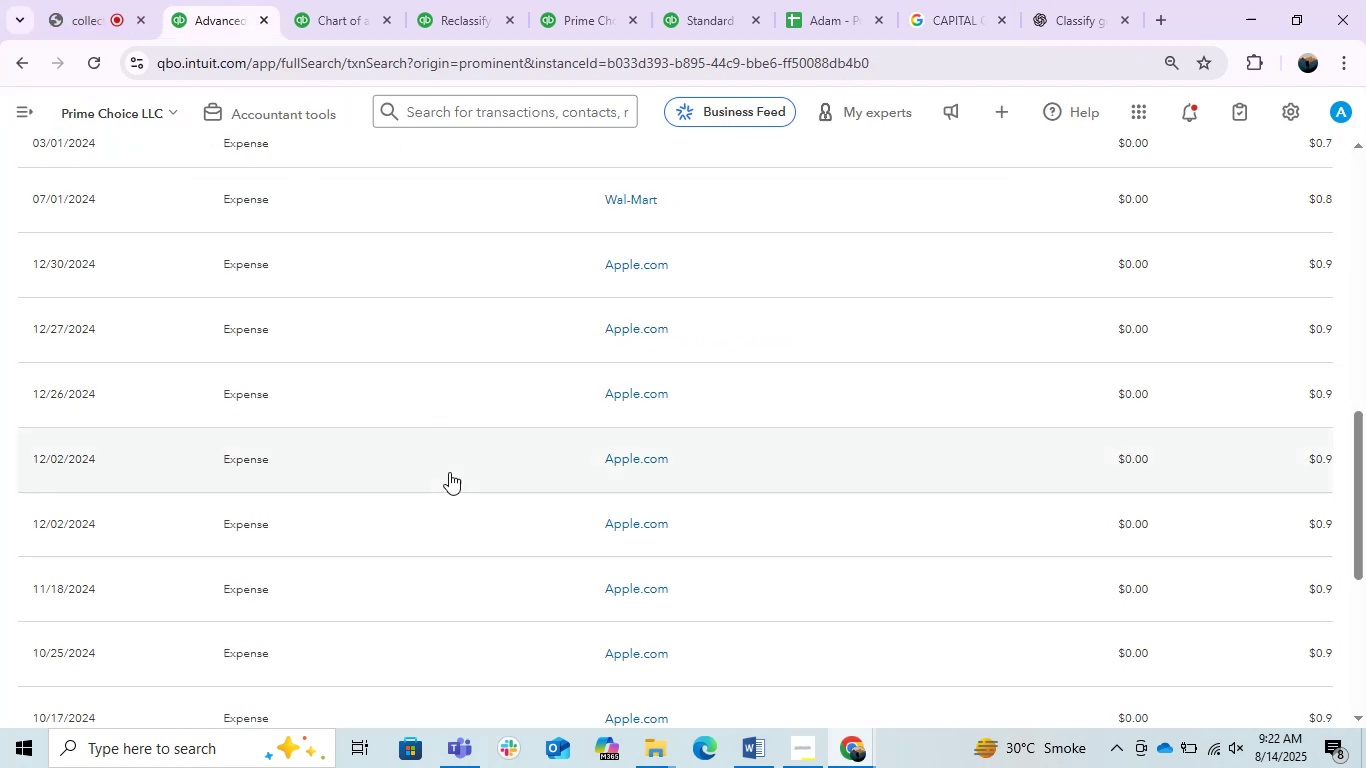 
scroll: coordinate [449, 472], scroll_direction: up, amount: 12.0
 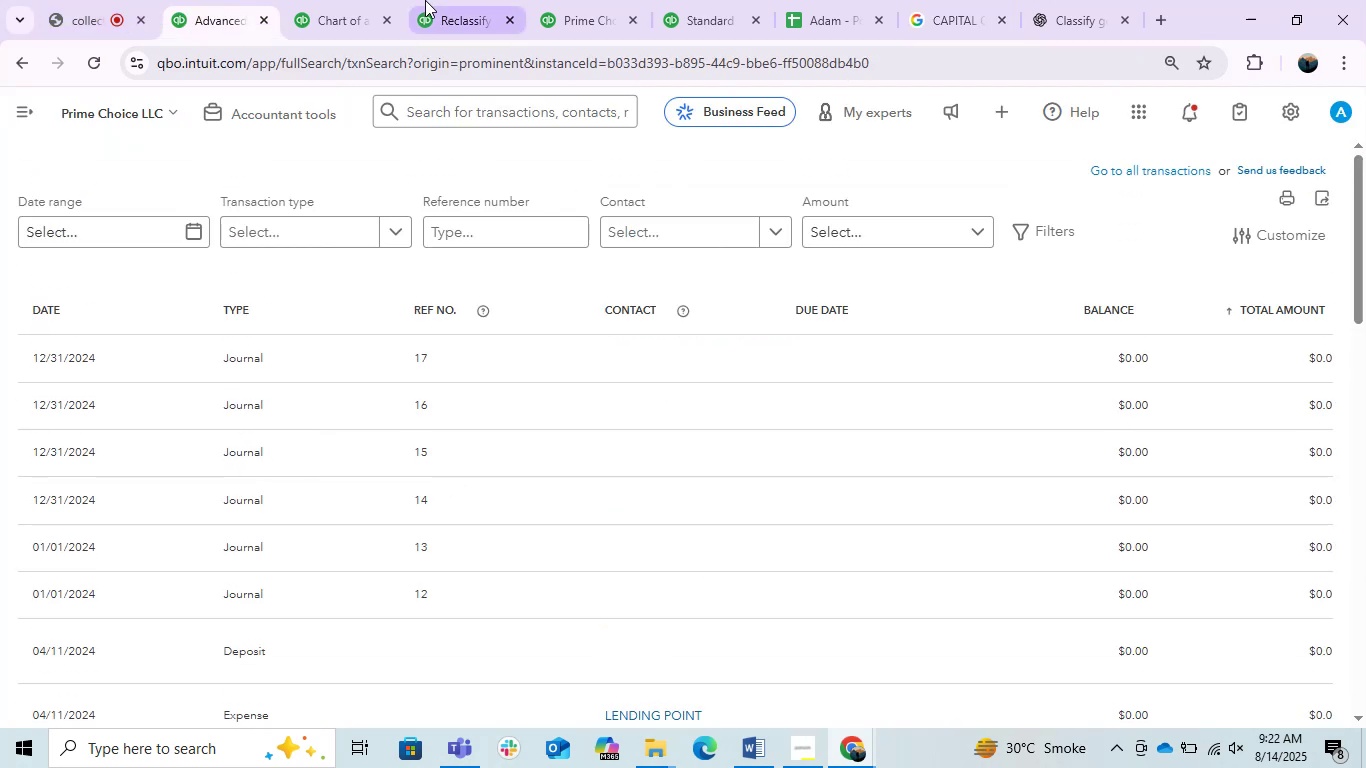 
left_click([340, 0])
 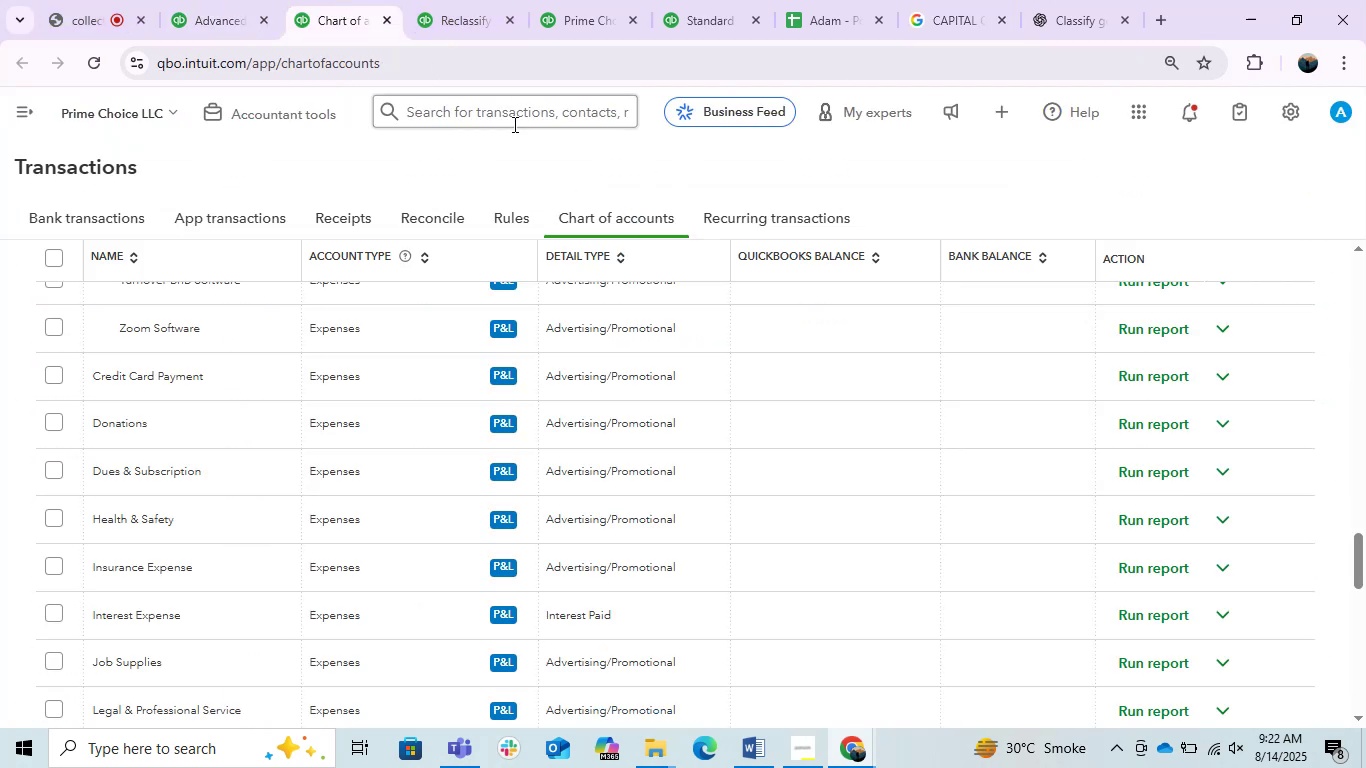 
scroll: coordinate [533, 268], scroll_direction: up, amount: 9.0
 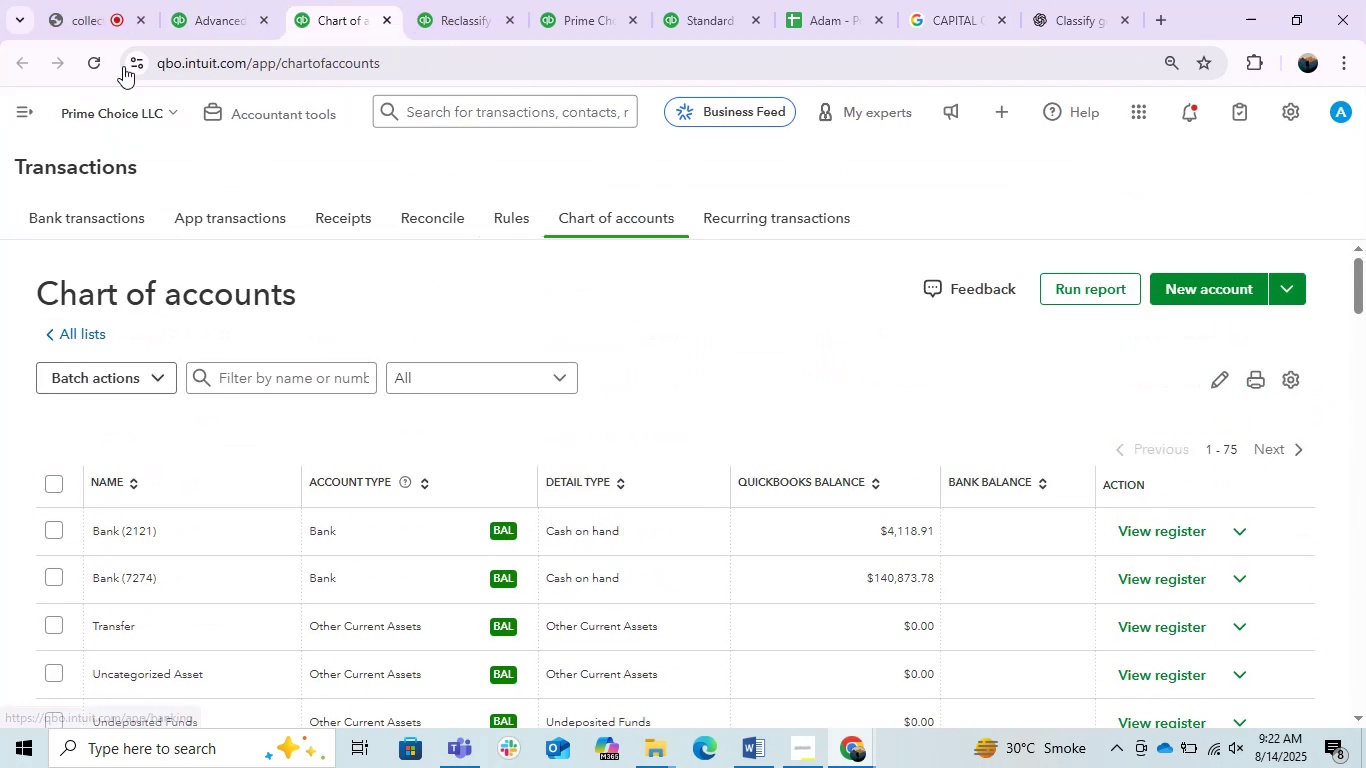 
left_click([192, 0])
 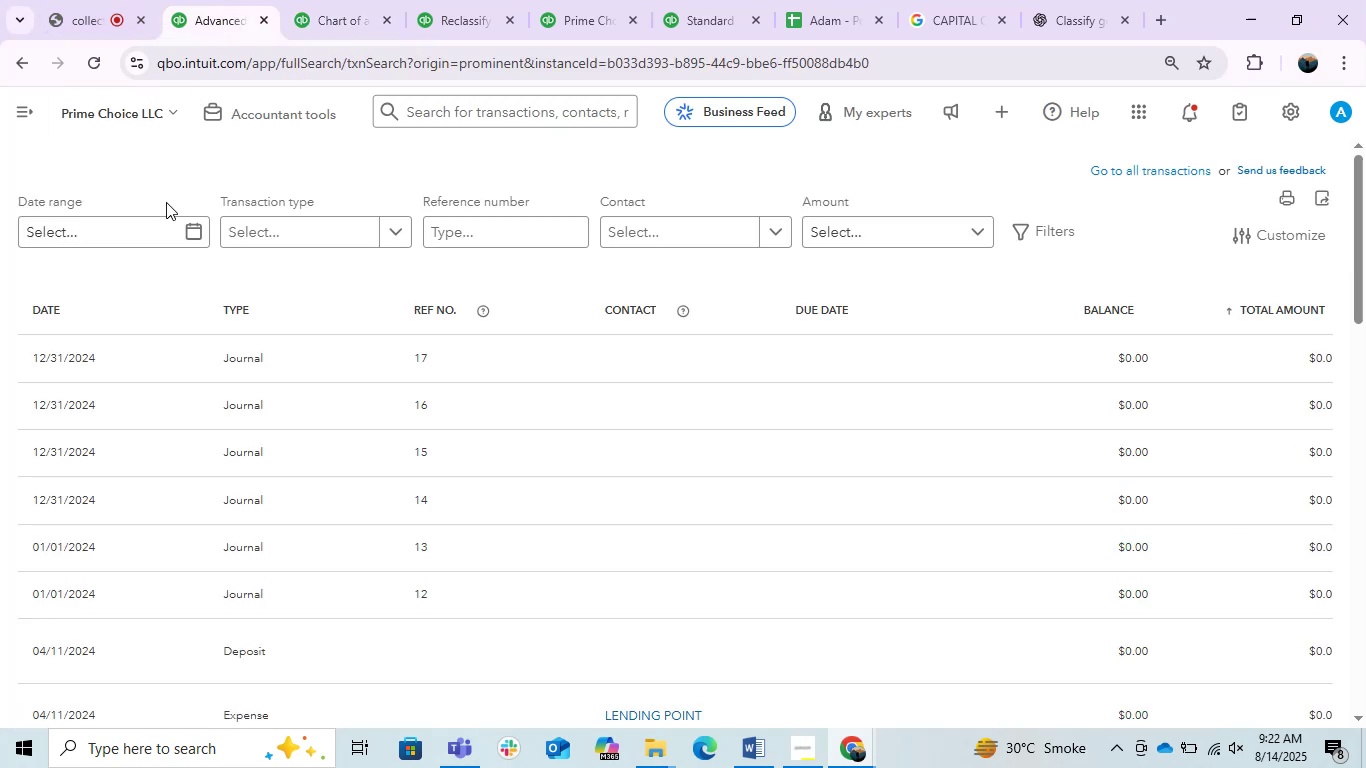 
scroll: coordinate [232, 305], scroll_direction: up, amount: 7.0
 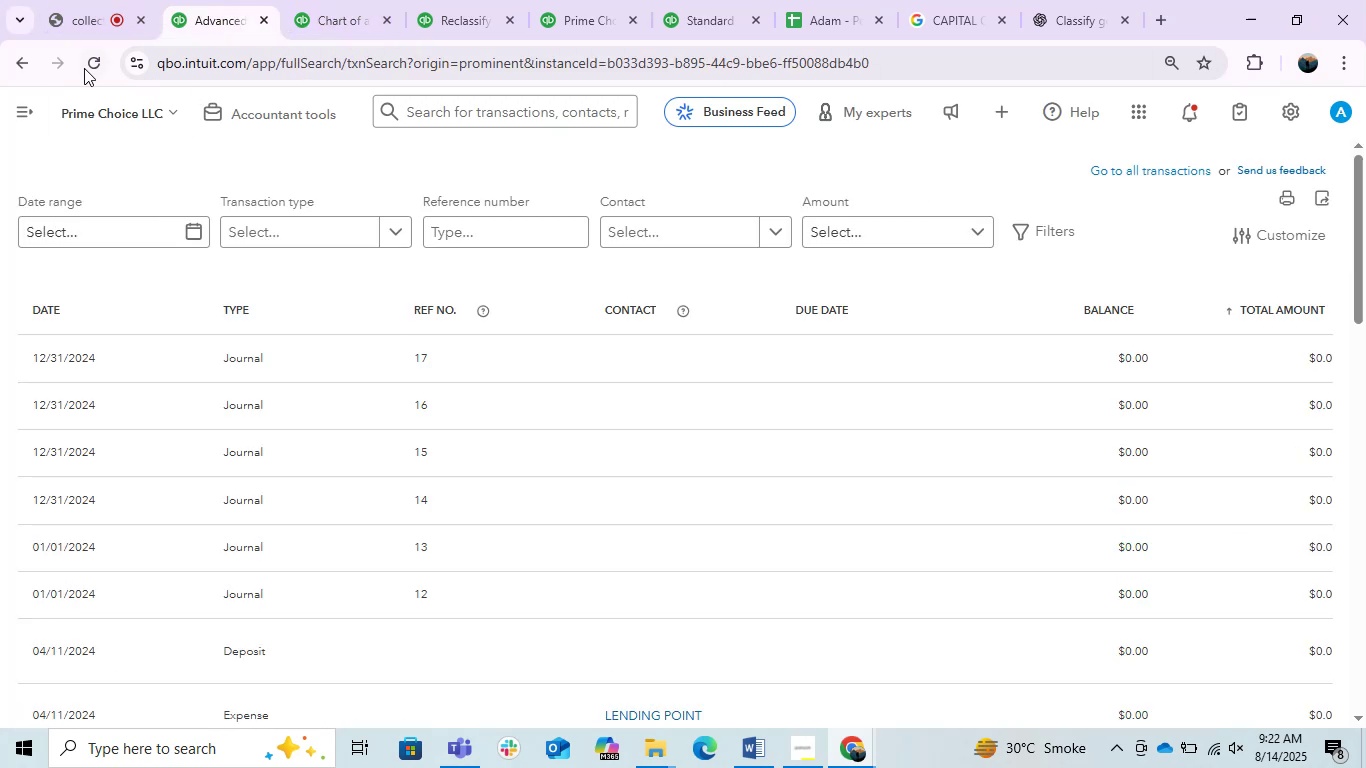 
left_click([0, 46])
 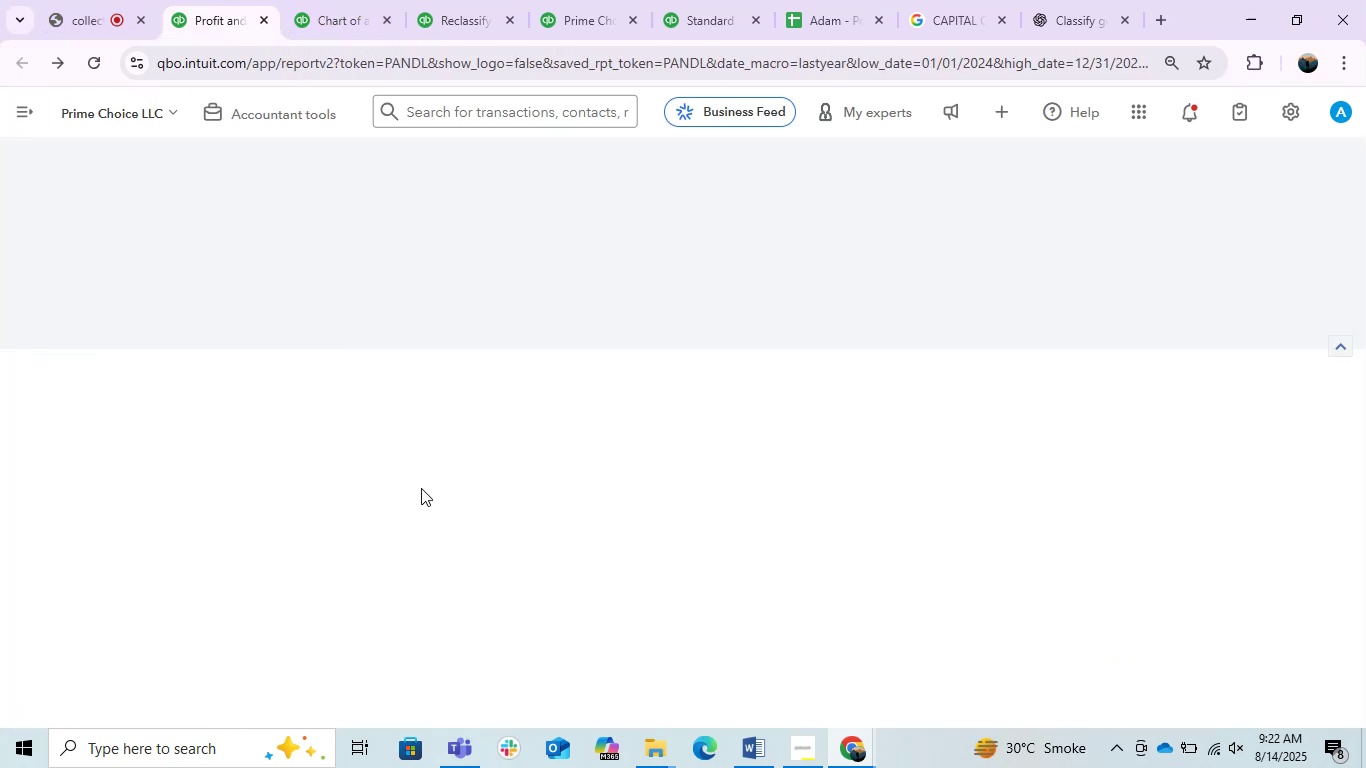 
scroll: coordinate [470, 307], scroll_direction: up, amount: 13.0
 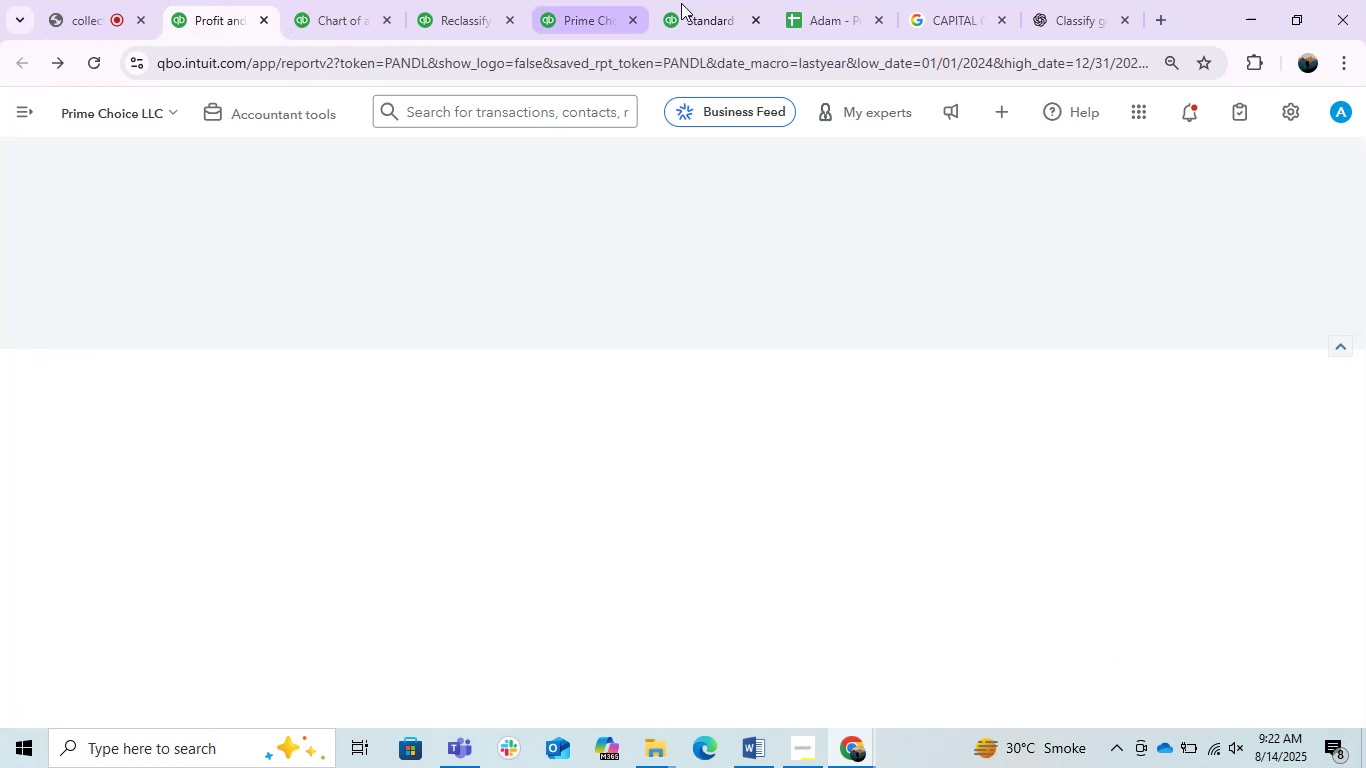 
left_click([695, 5])
 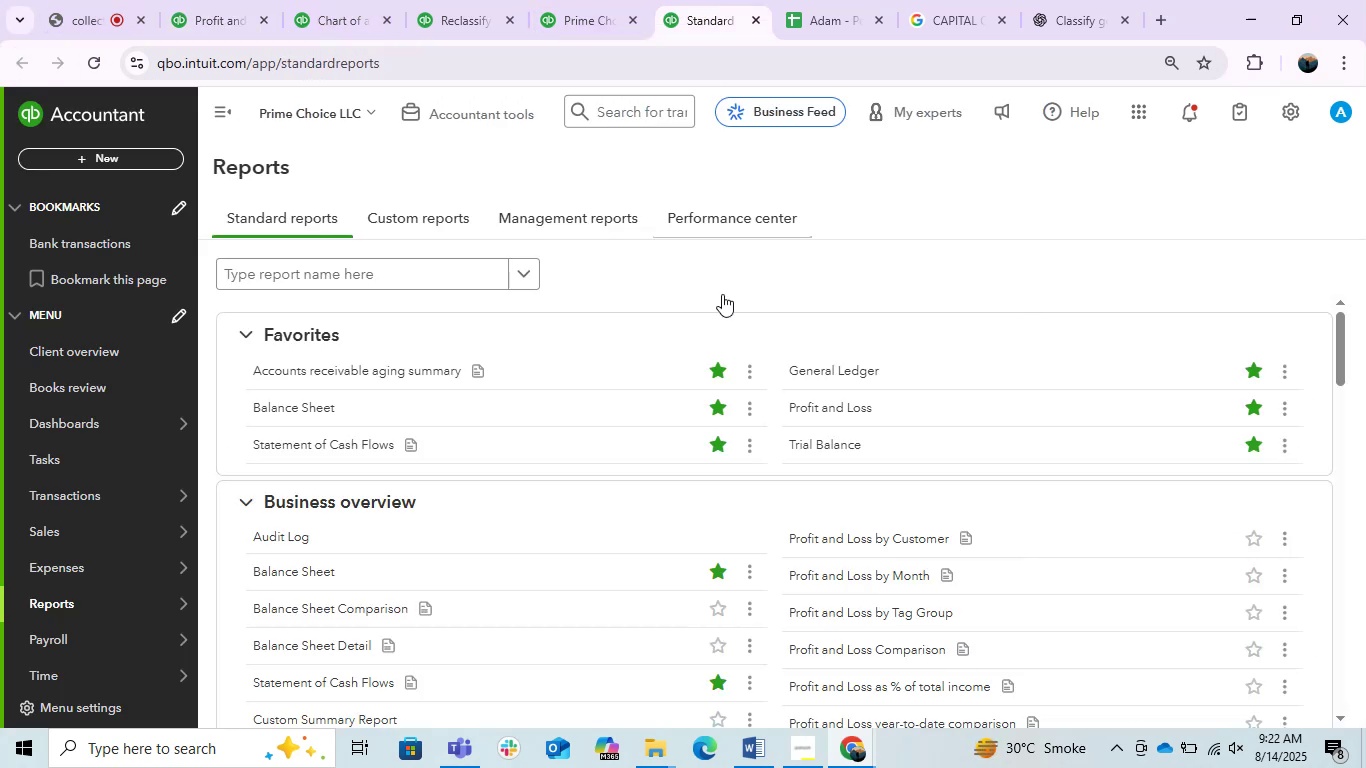 
scroll: coordinate [690, 433], scroll_direction: up, amount: 5.0
 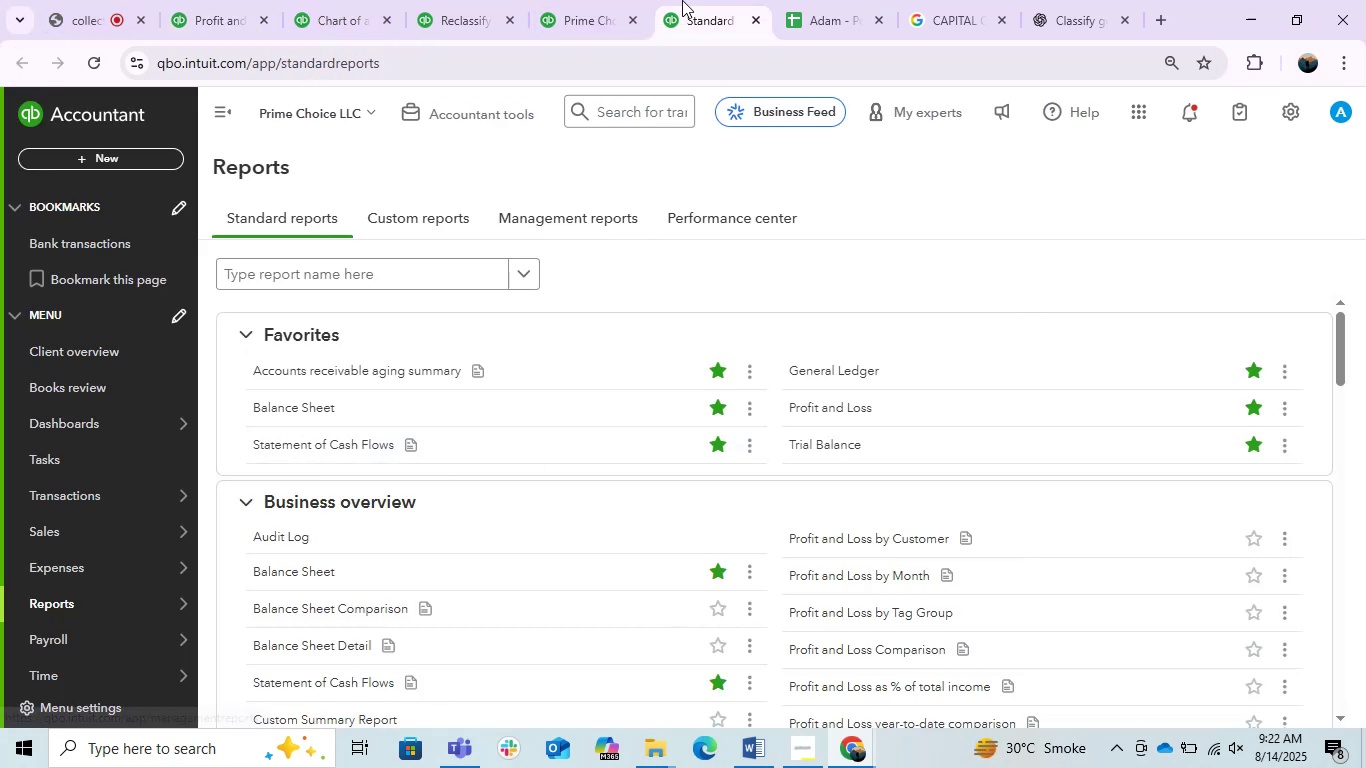 
left_click([559, 0])
 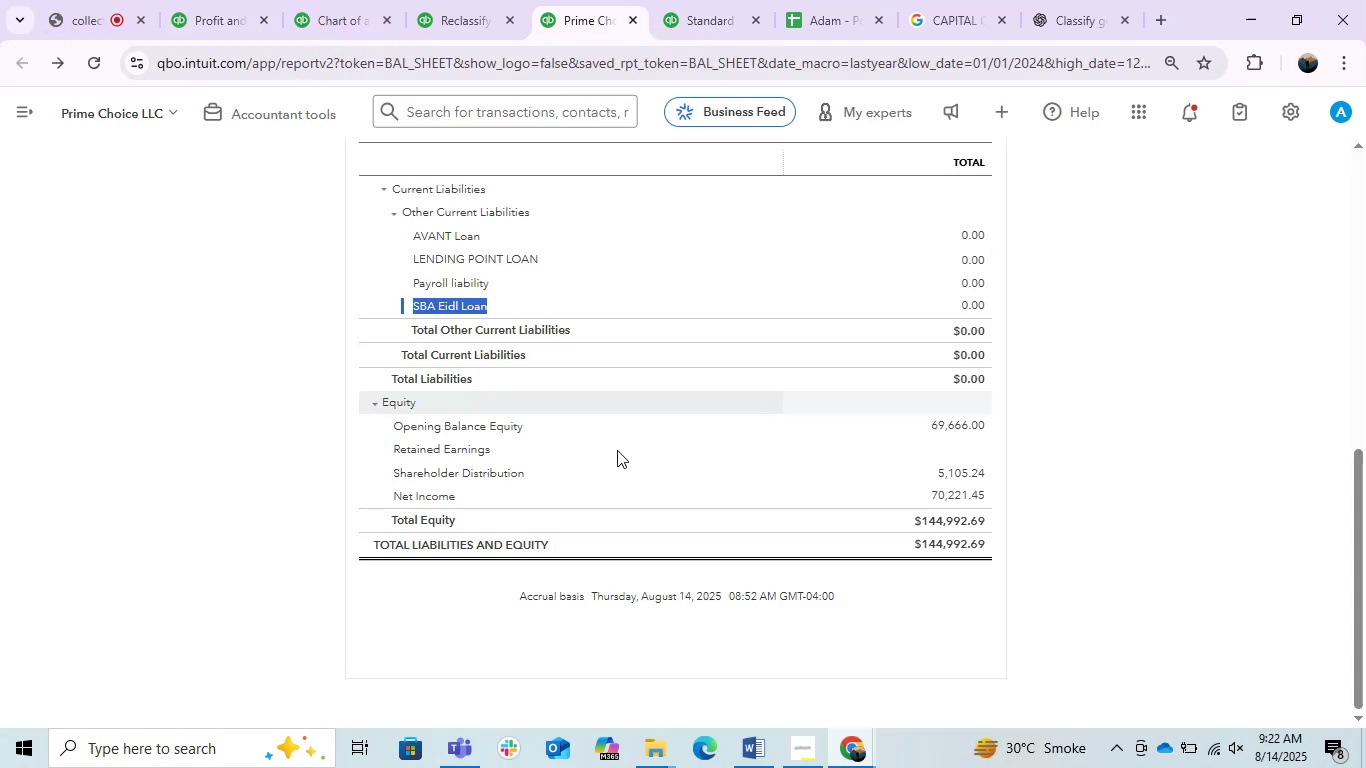 
scroll: coordinate [647, 440], scroll_direction: up, amount: 5.0
 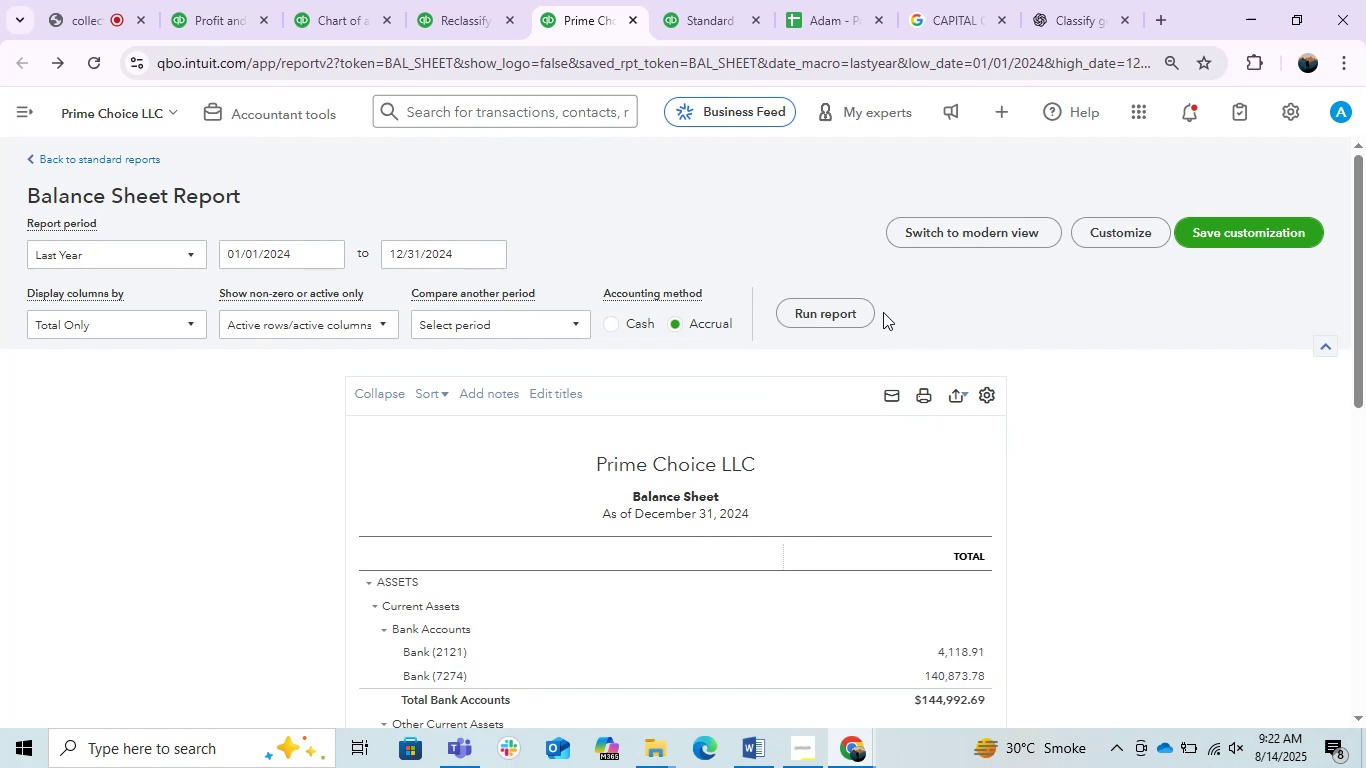 
double_click([836, 310])
 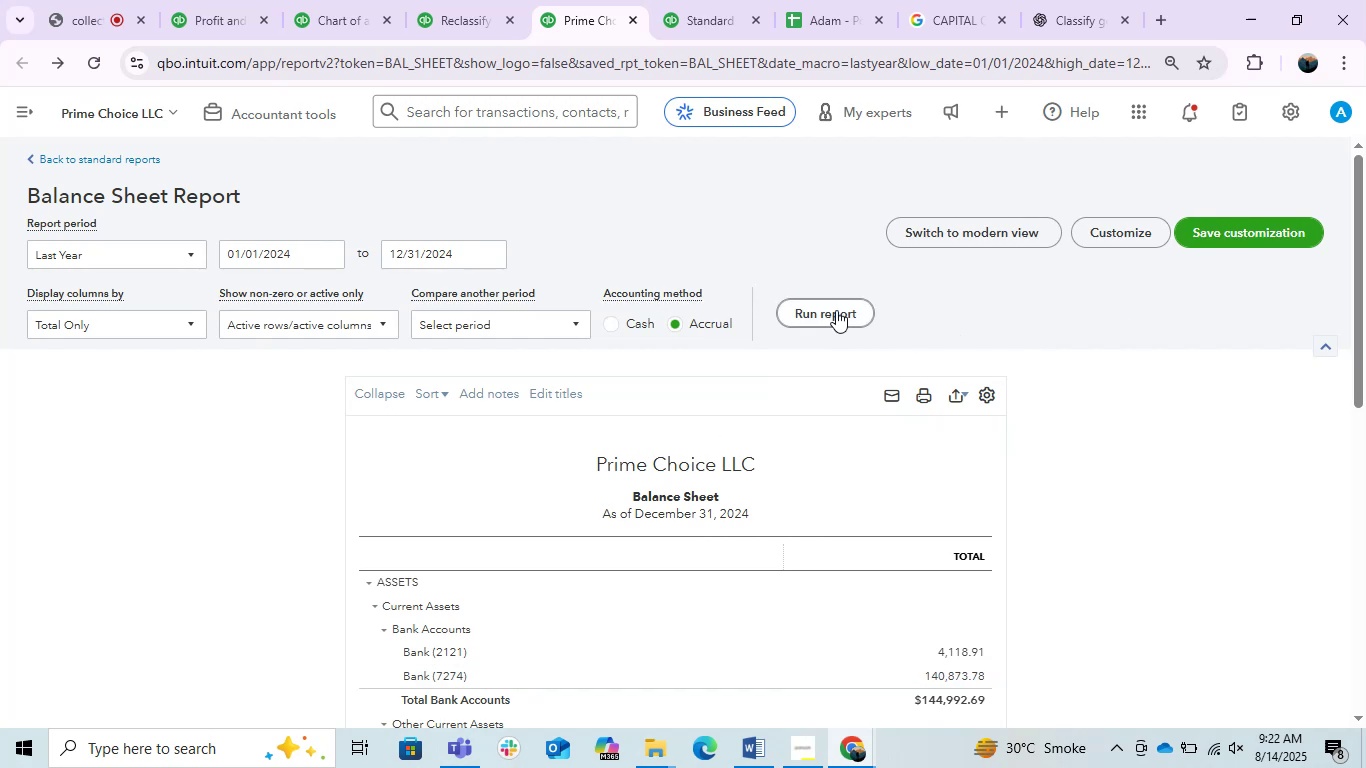 
triple_click([836, 310])
 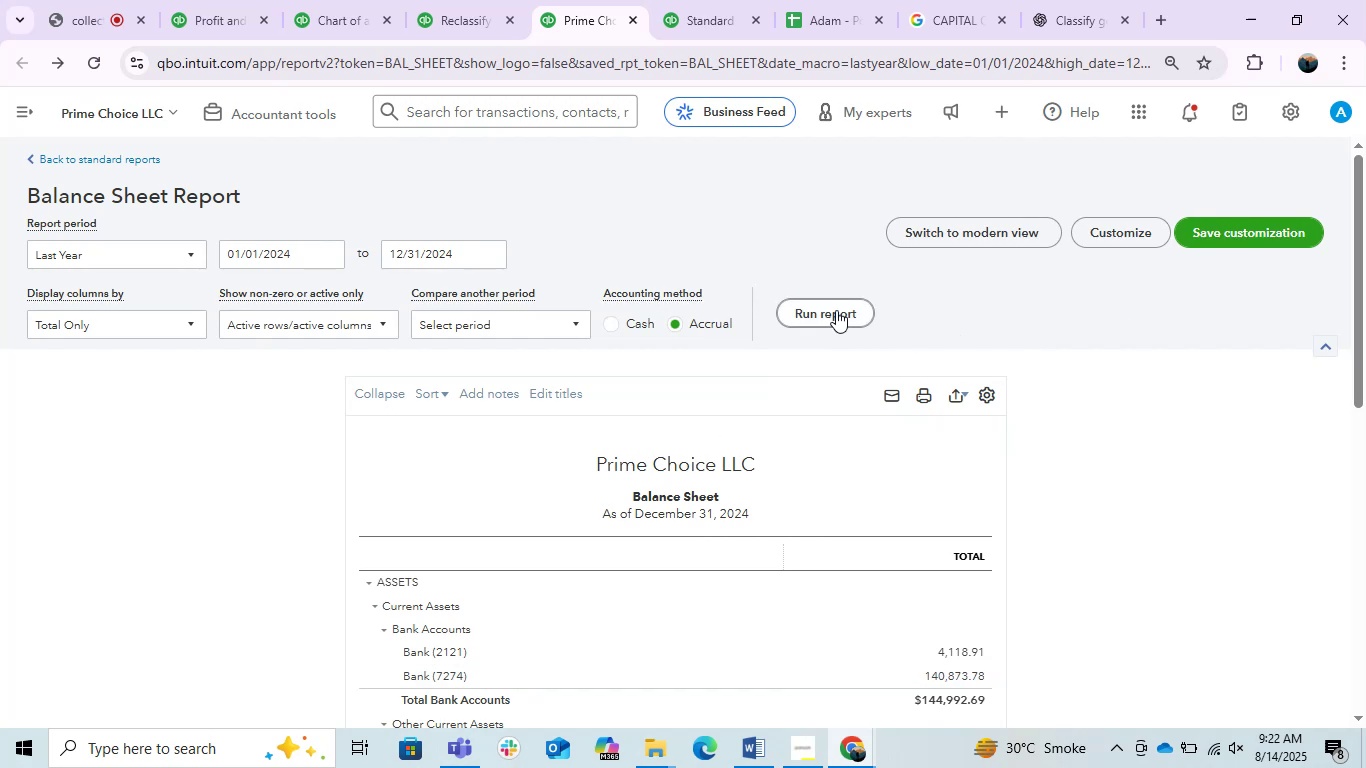 
triple_click([836, 310])
 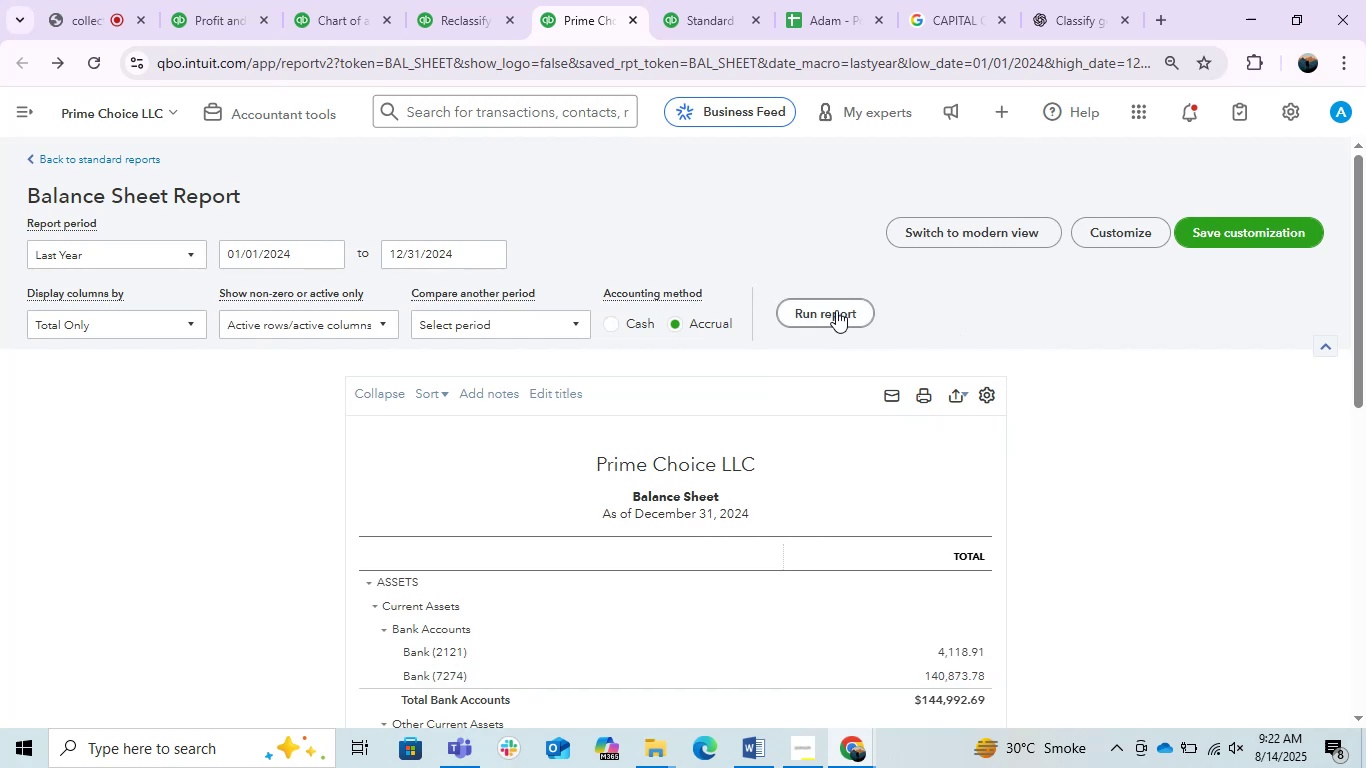 
triple_click([836, 310])
 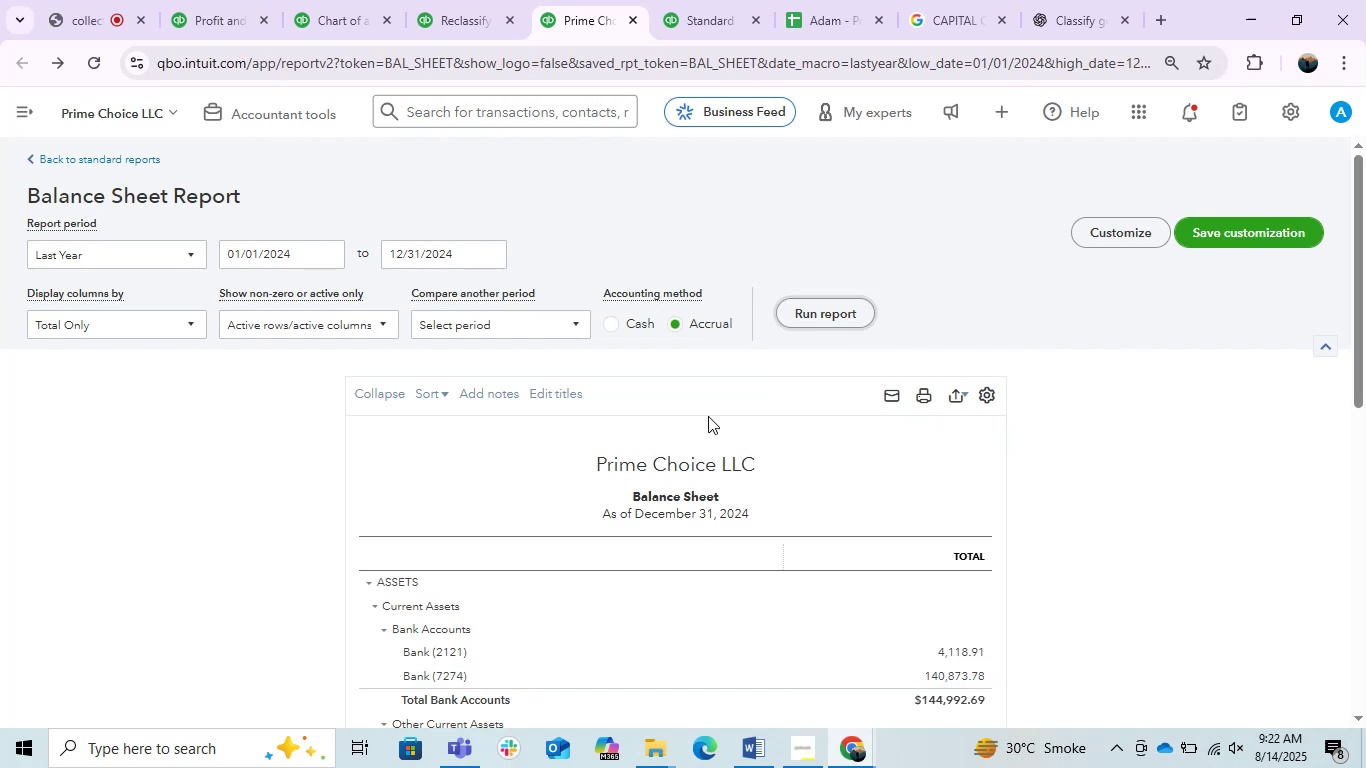 
scroll: coordinate [583, 402], scroll_direction: down, amount: 5.0
 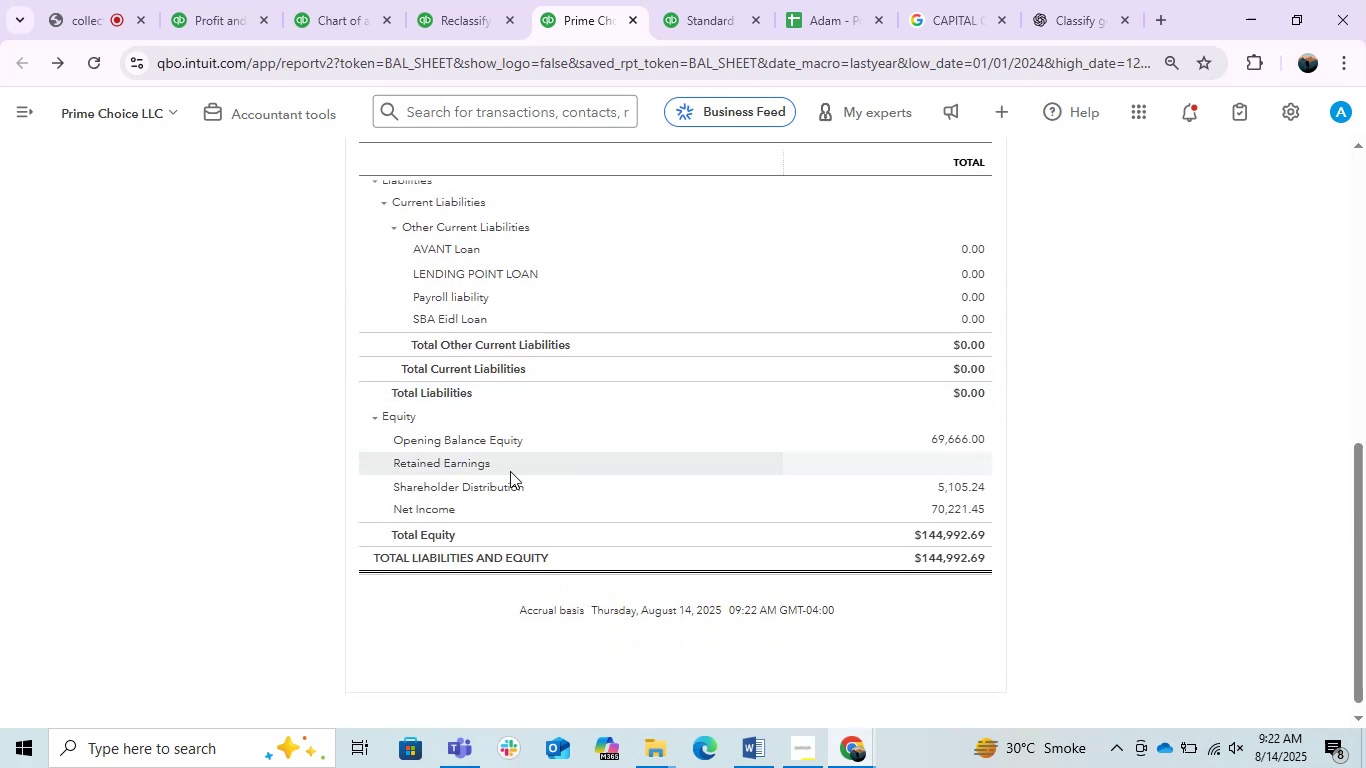 
scroll: coordinate [486, 487], scroll_direction: up, amount: 1.0
 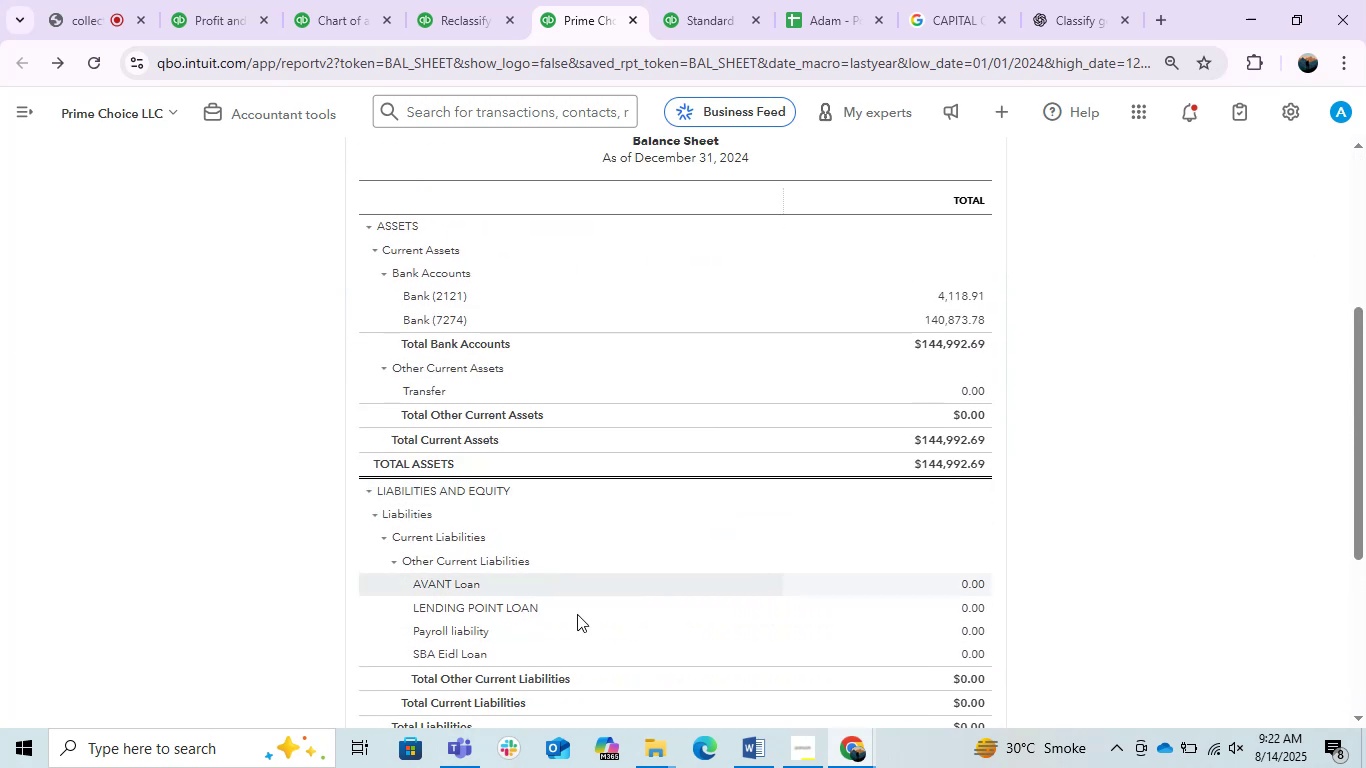 
scroll: coordinate [768, 679], scroll_direction: down, amount: 2.0
 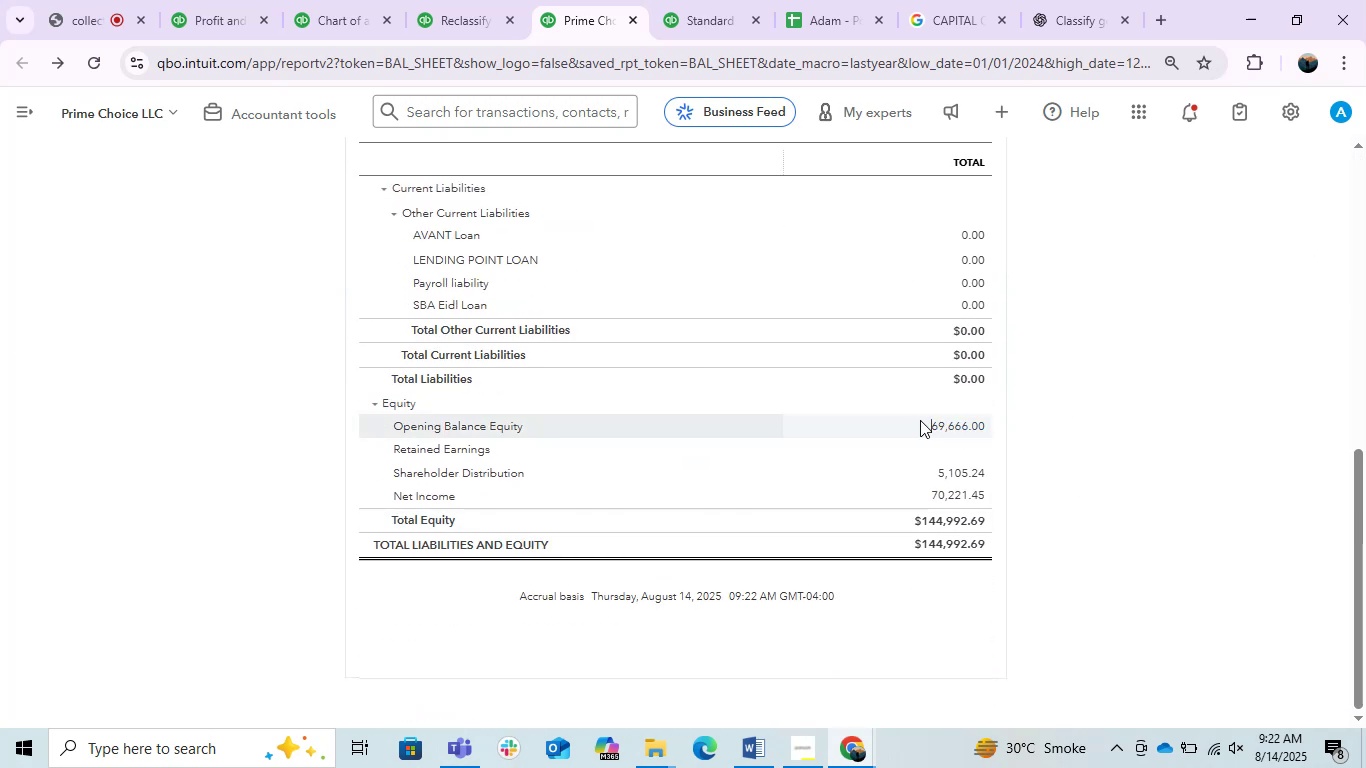 
key(Control+C)
 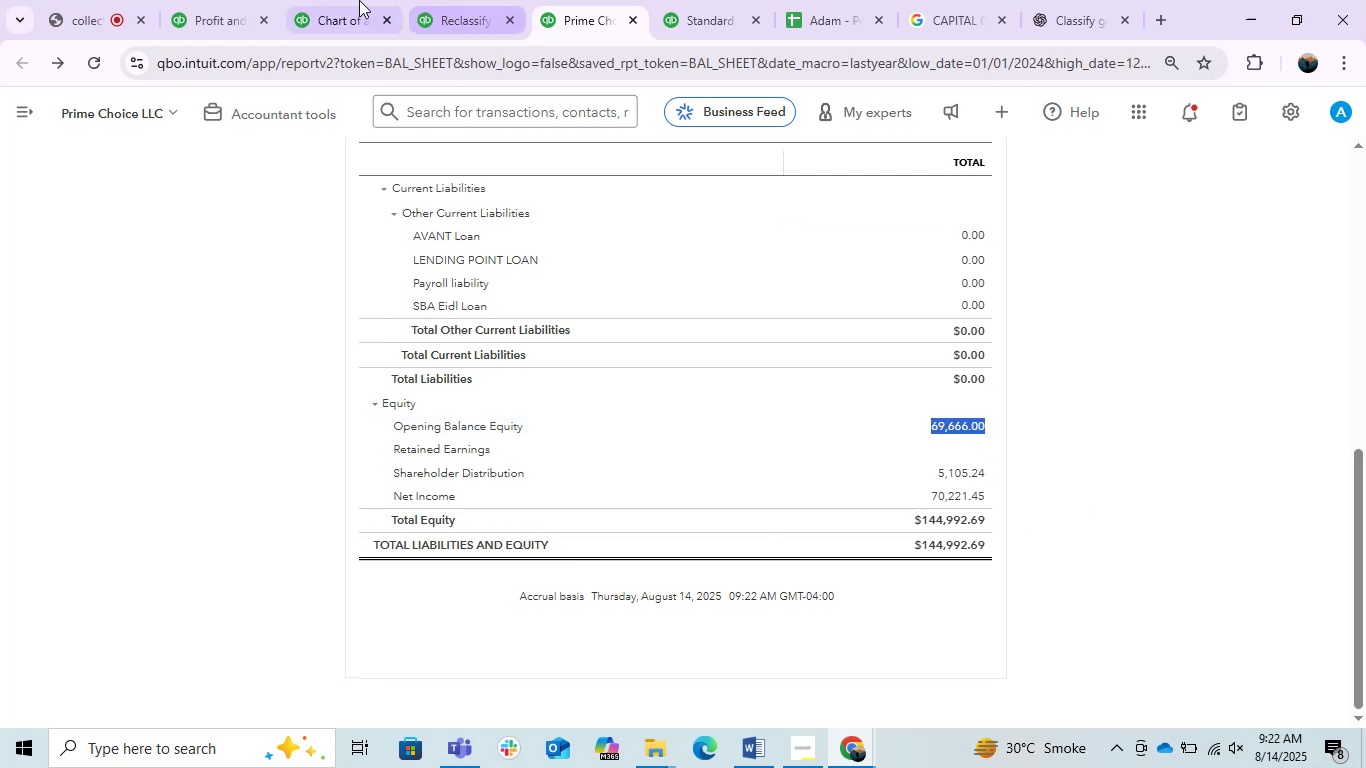 
left_click([250, 0])
 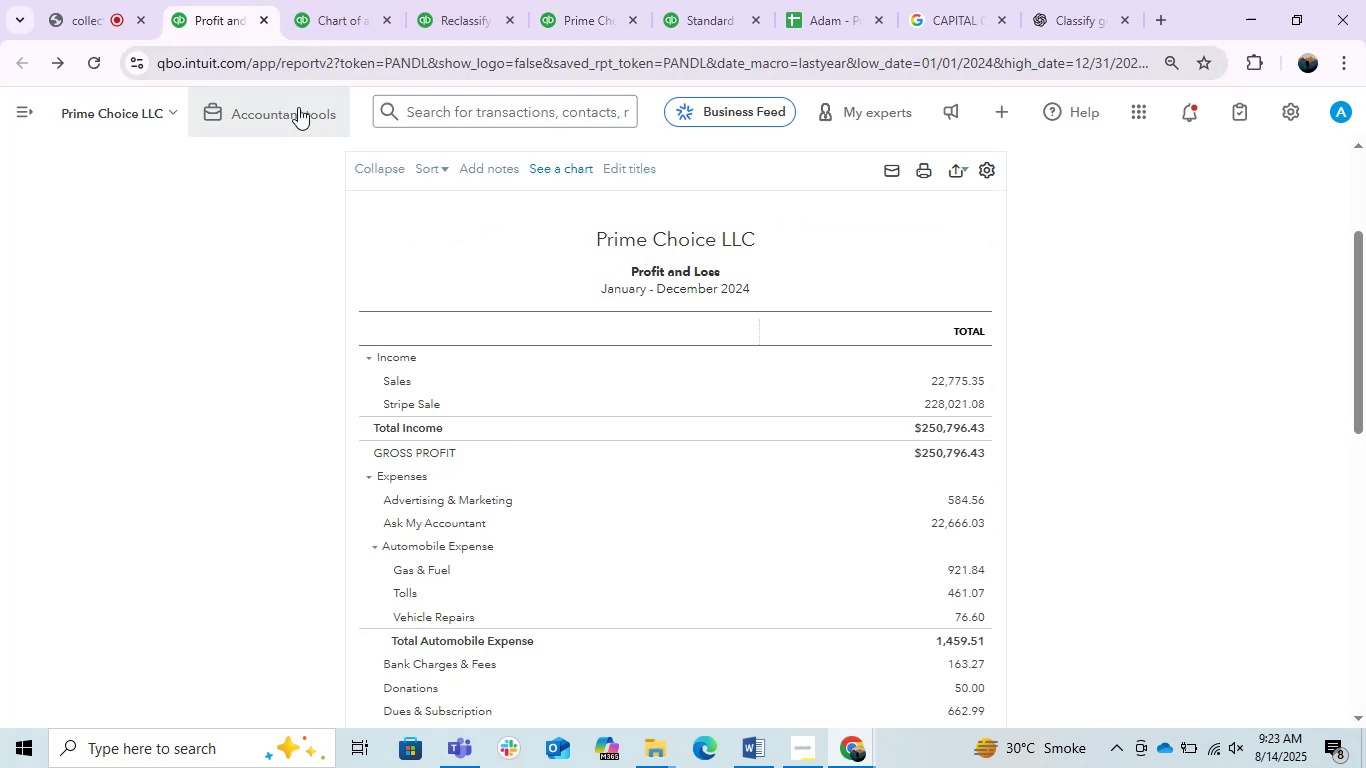 
left_click([277, 111])
 